 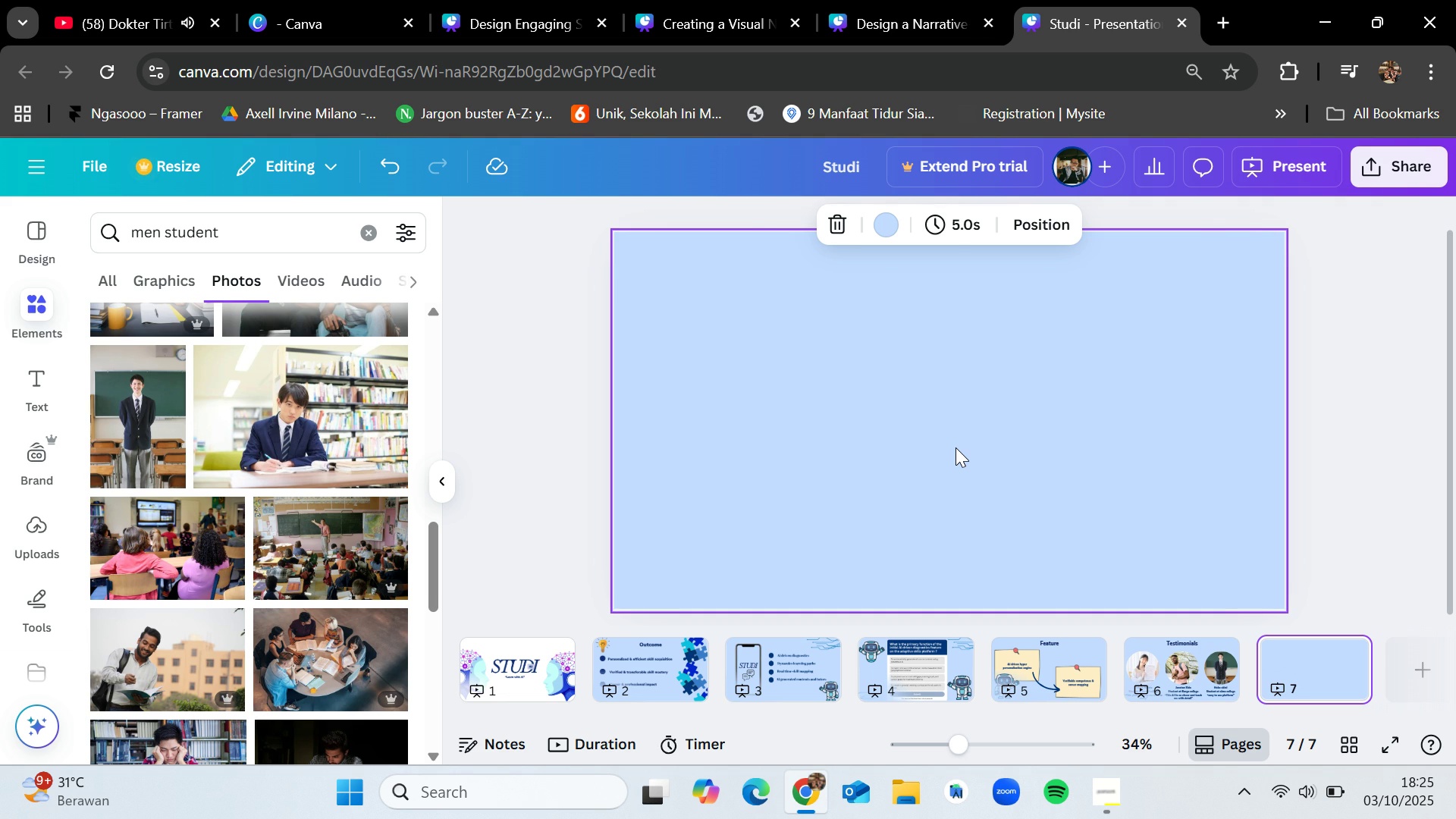 
left_click([1356, 348])
 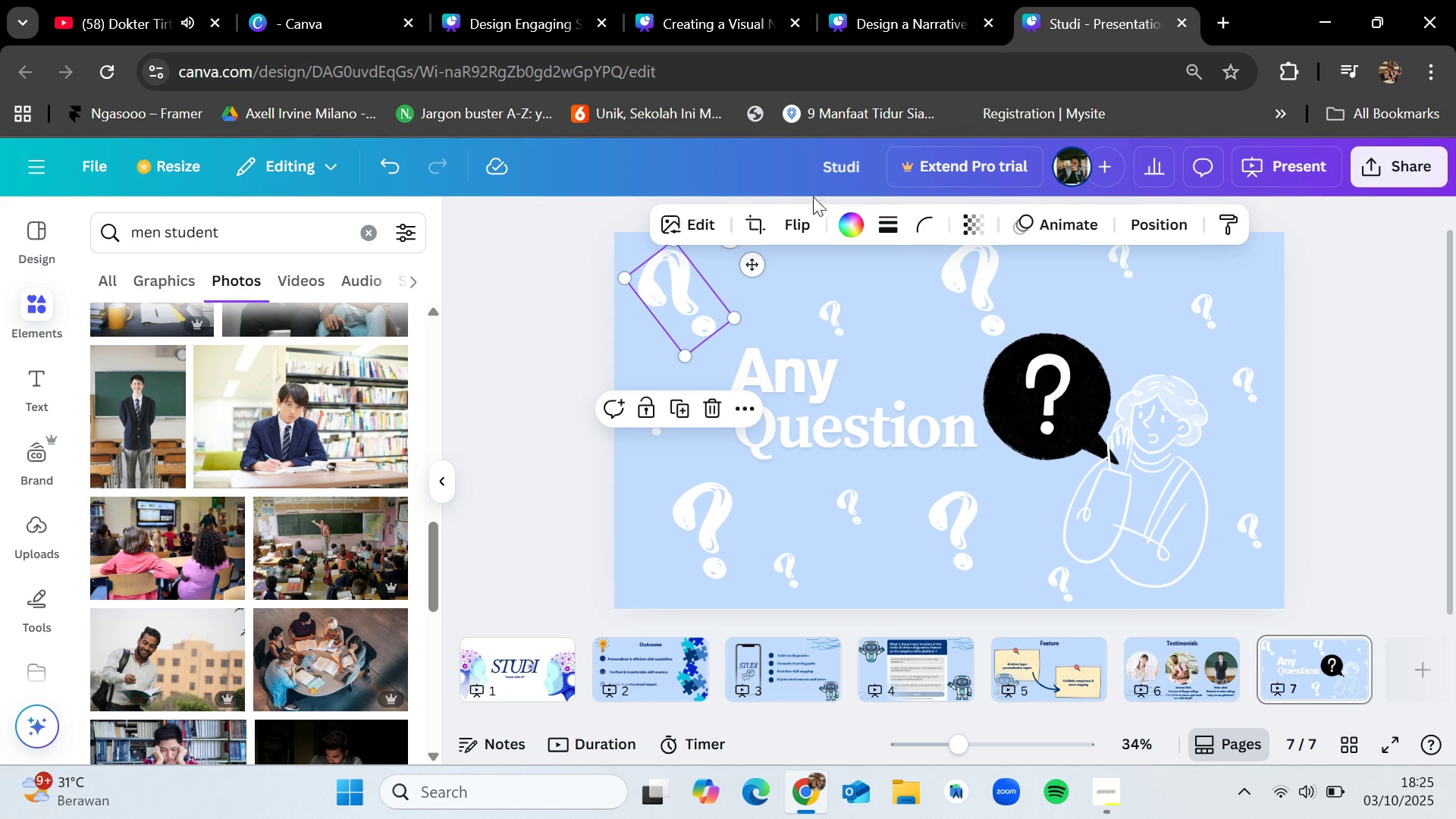 
left_click([855, 221])
 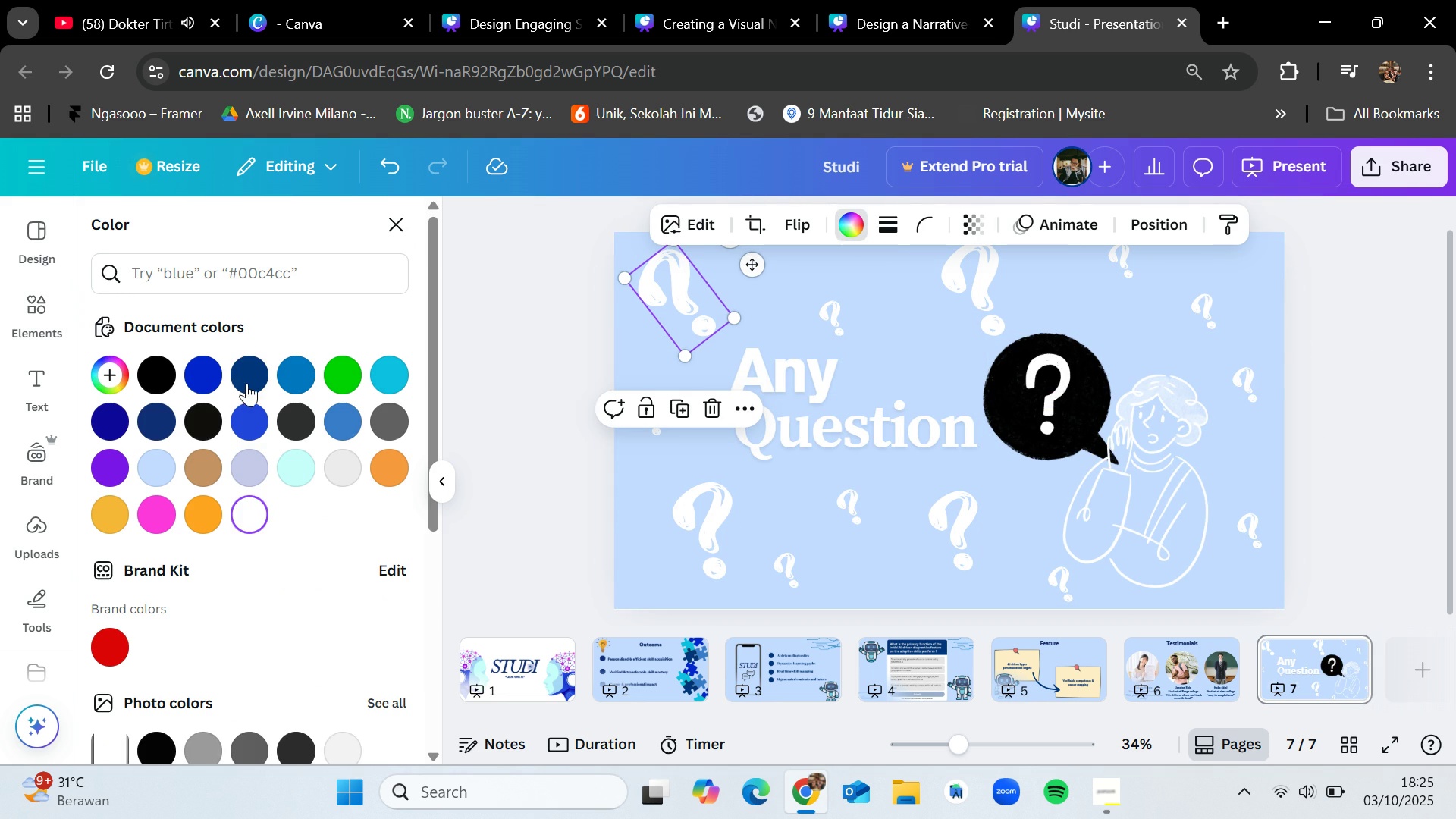 
left_click([248, 381])
 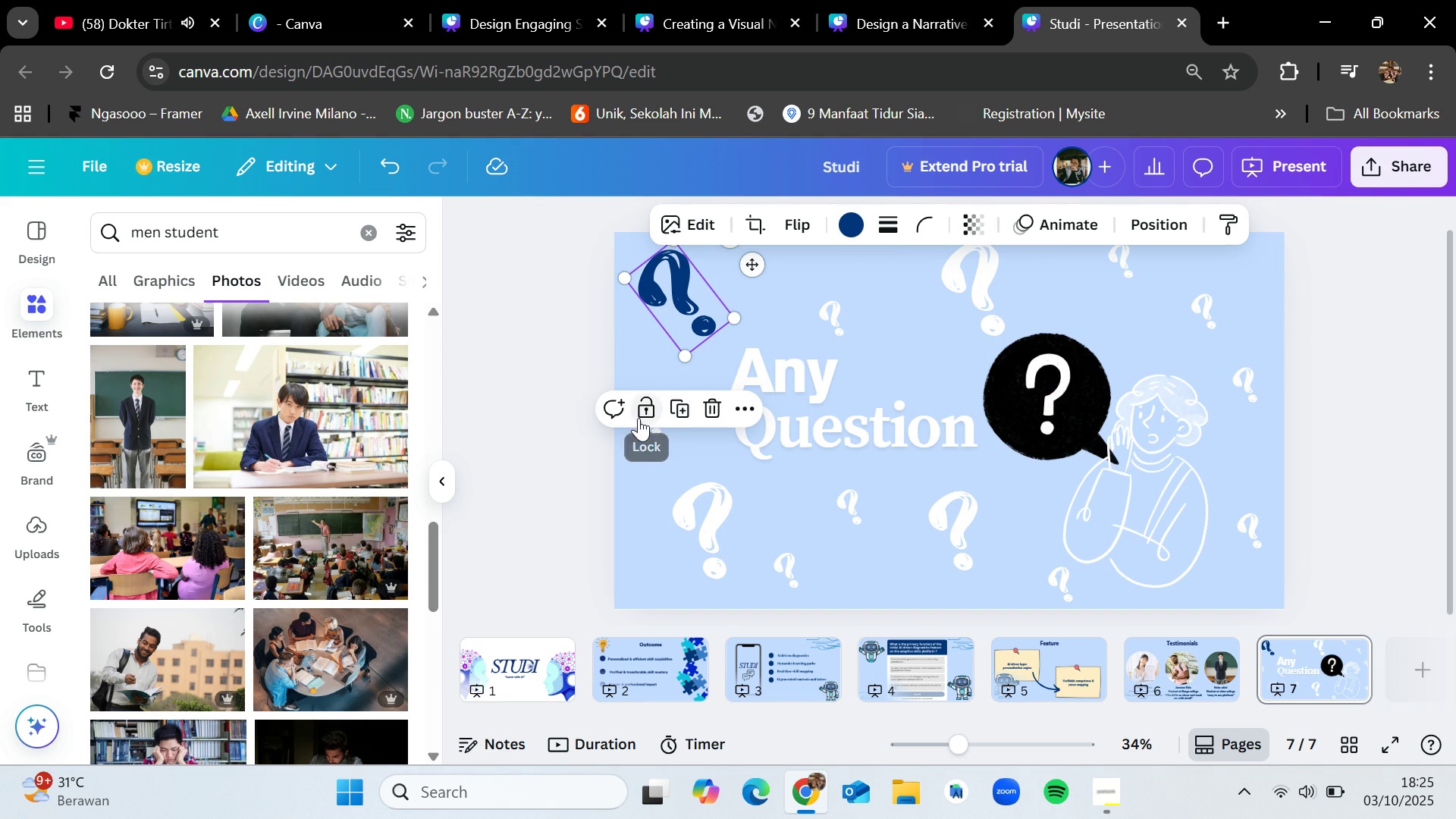 
left_click([503, 384])
 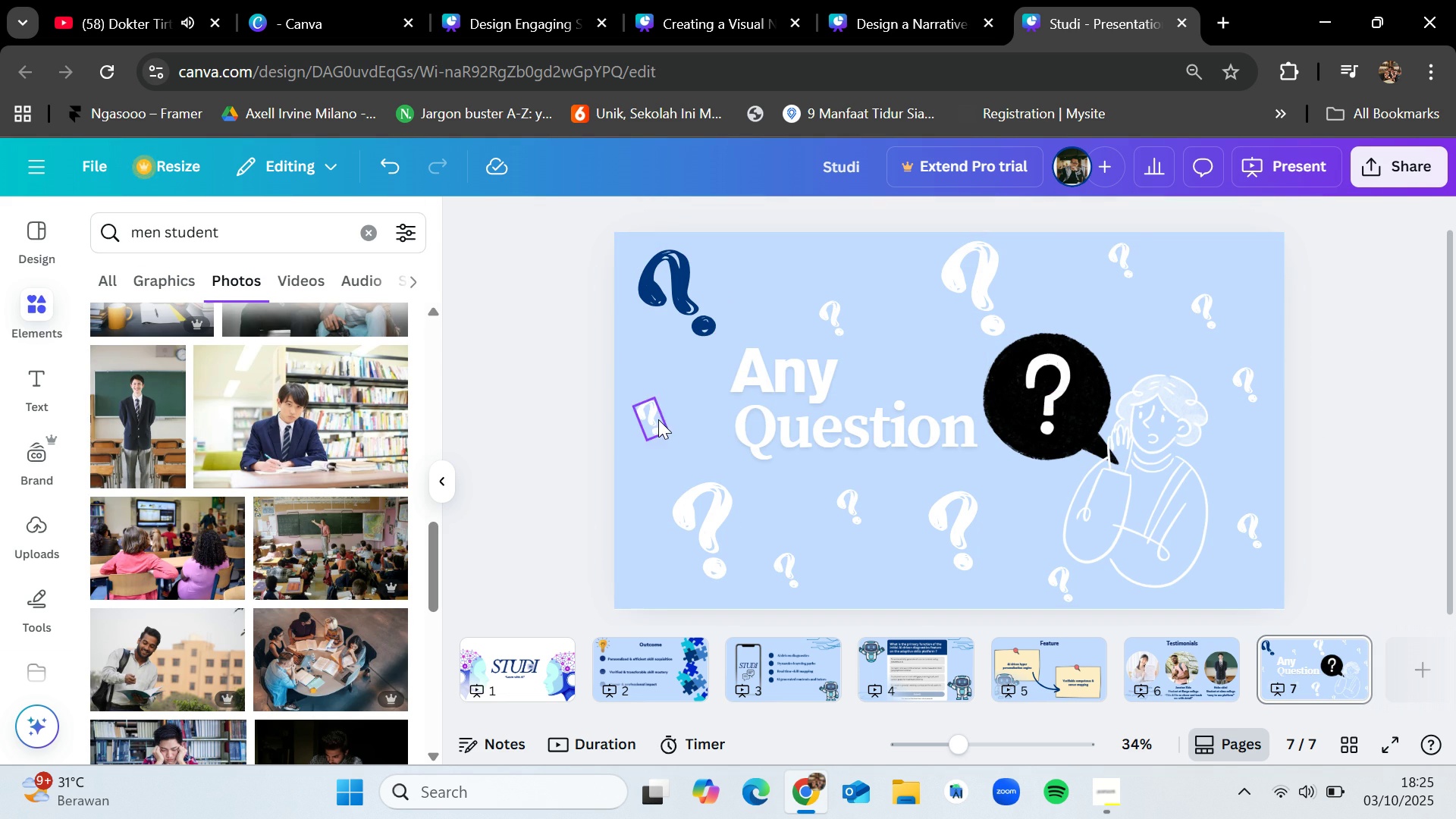 
left_click([658, 419])
 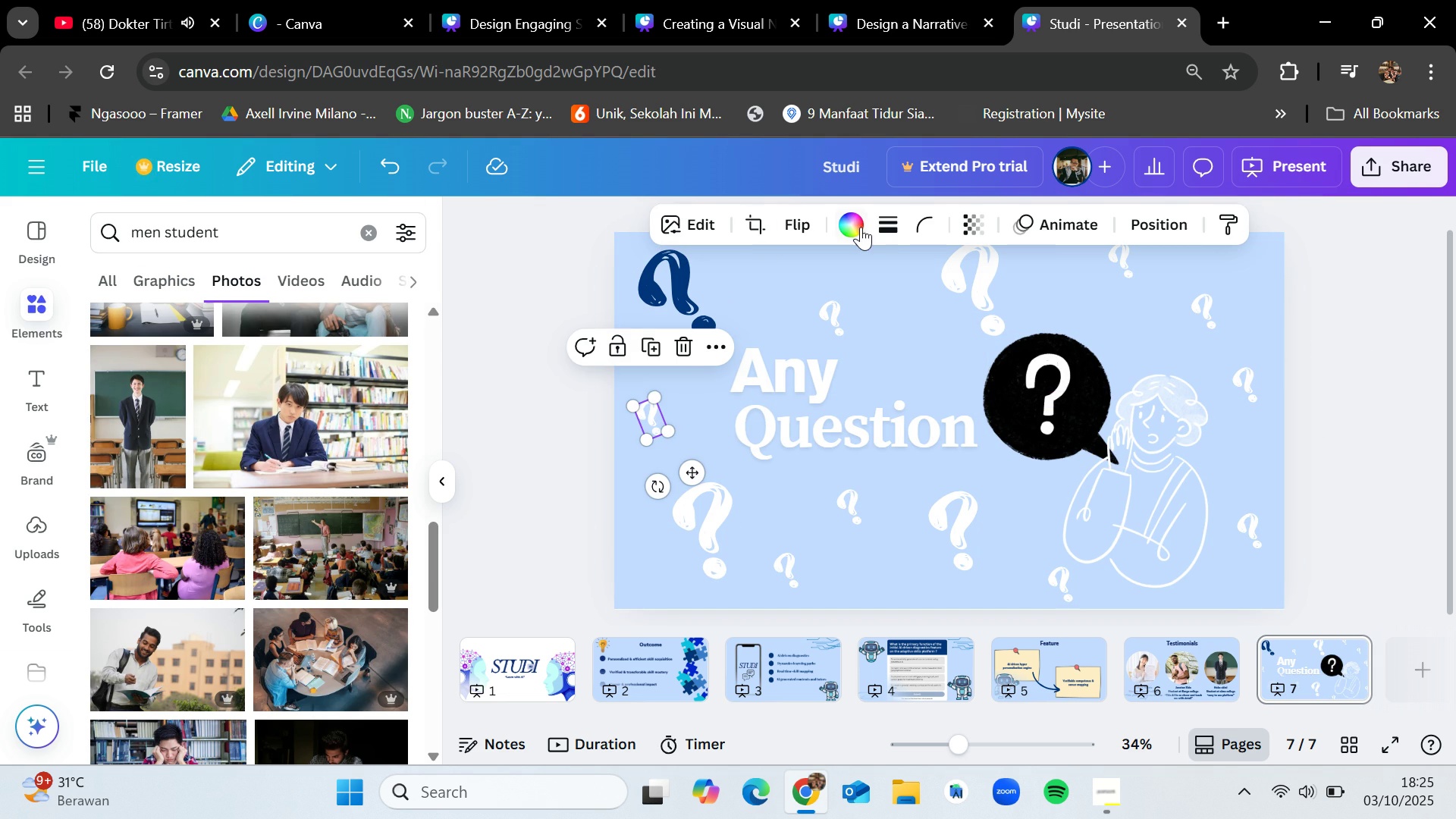 
left_click([860, 228])
 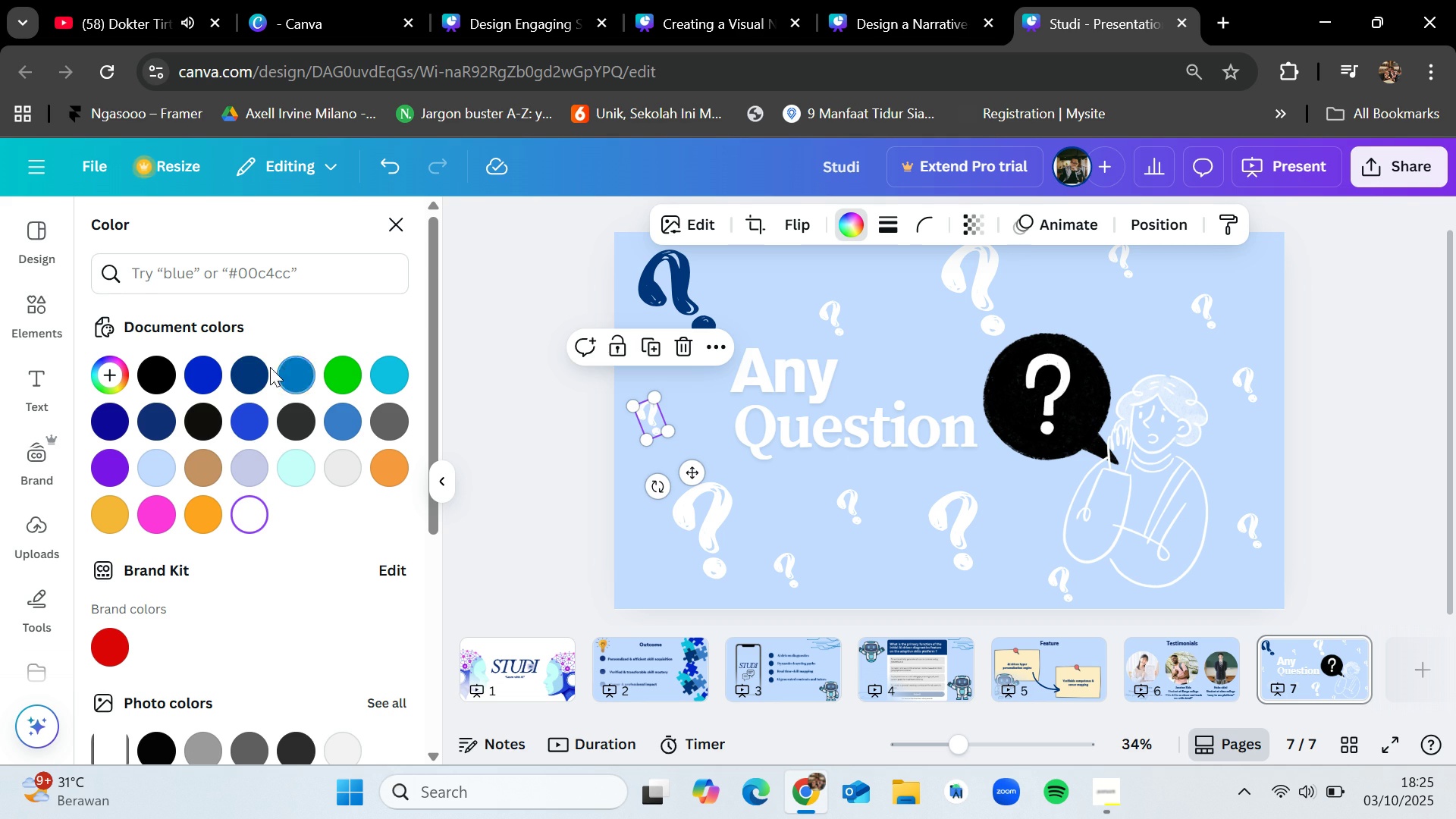 
mouse_move([259, 370])
 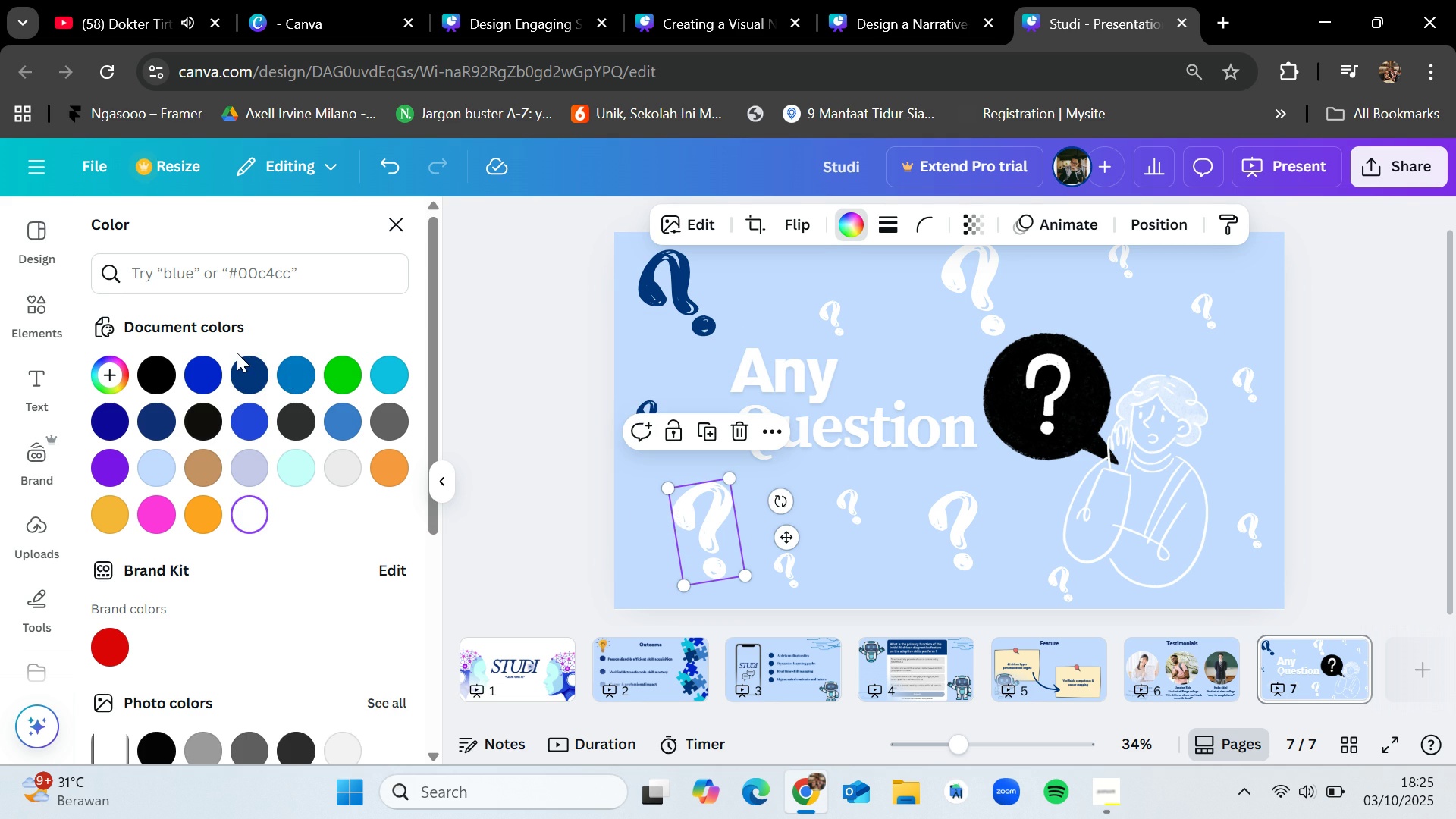 
left_click([246, 368])
 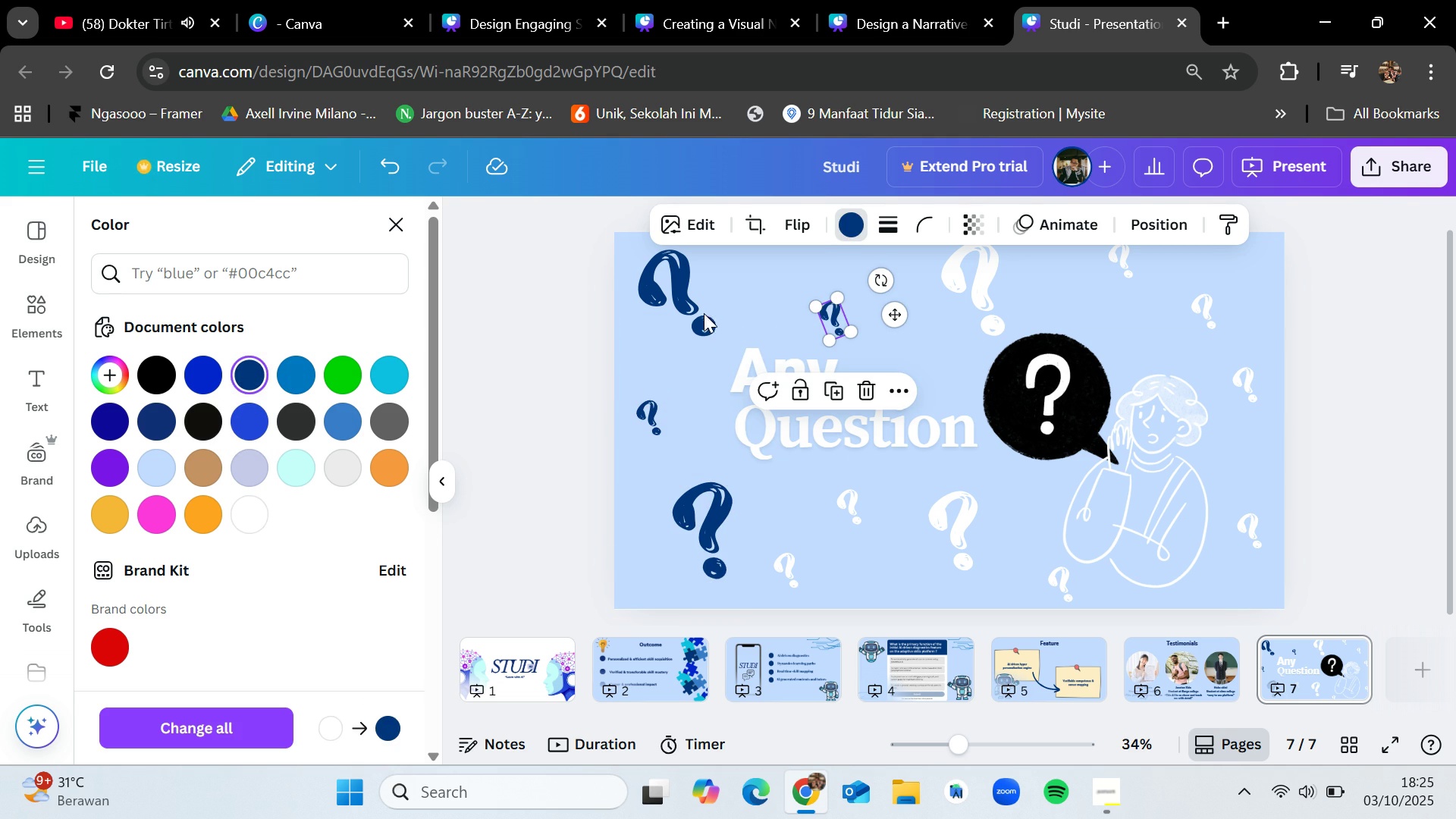 
left_click([974, 275])
 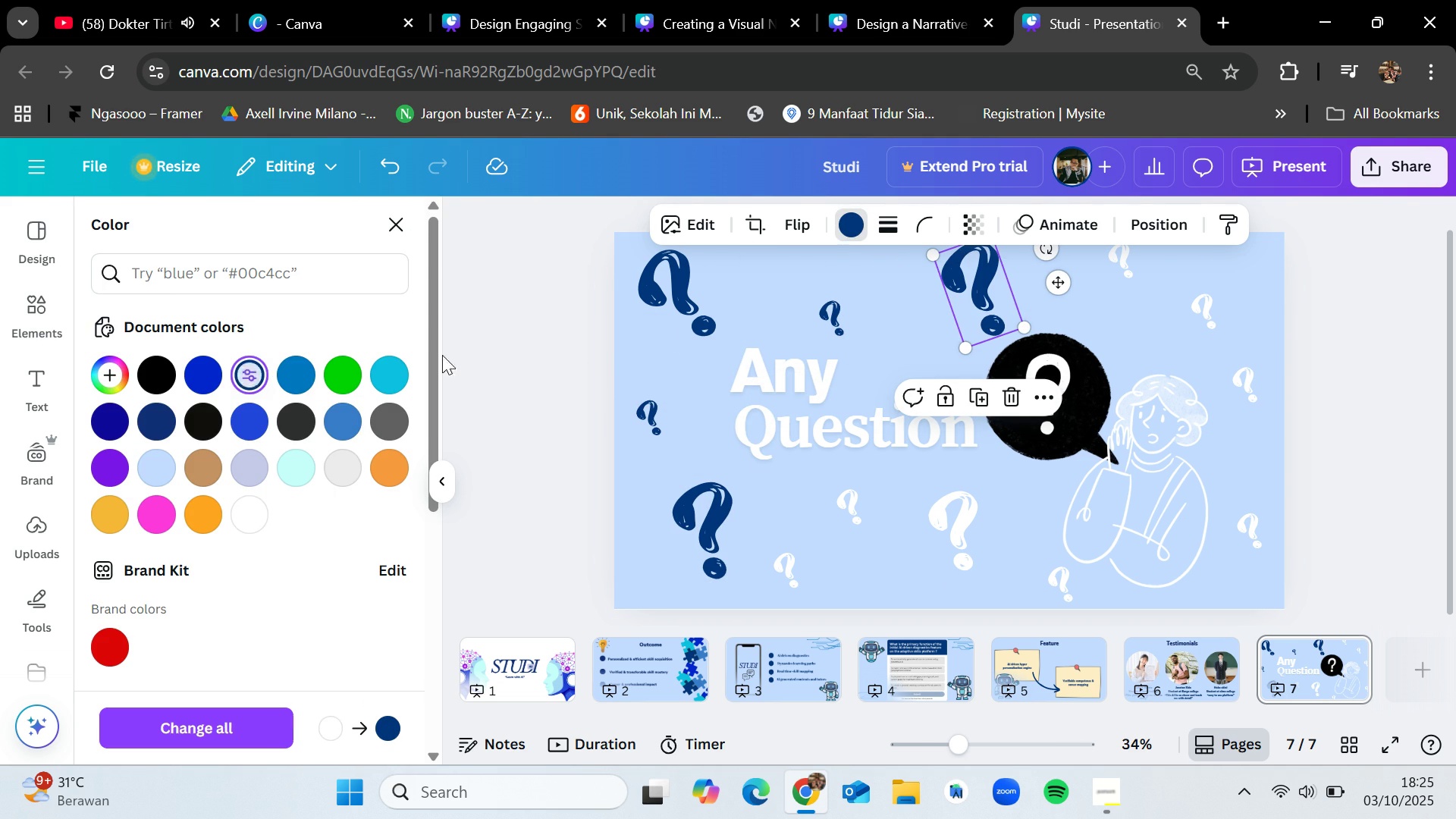 
wait(5.02)
 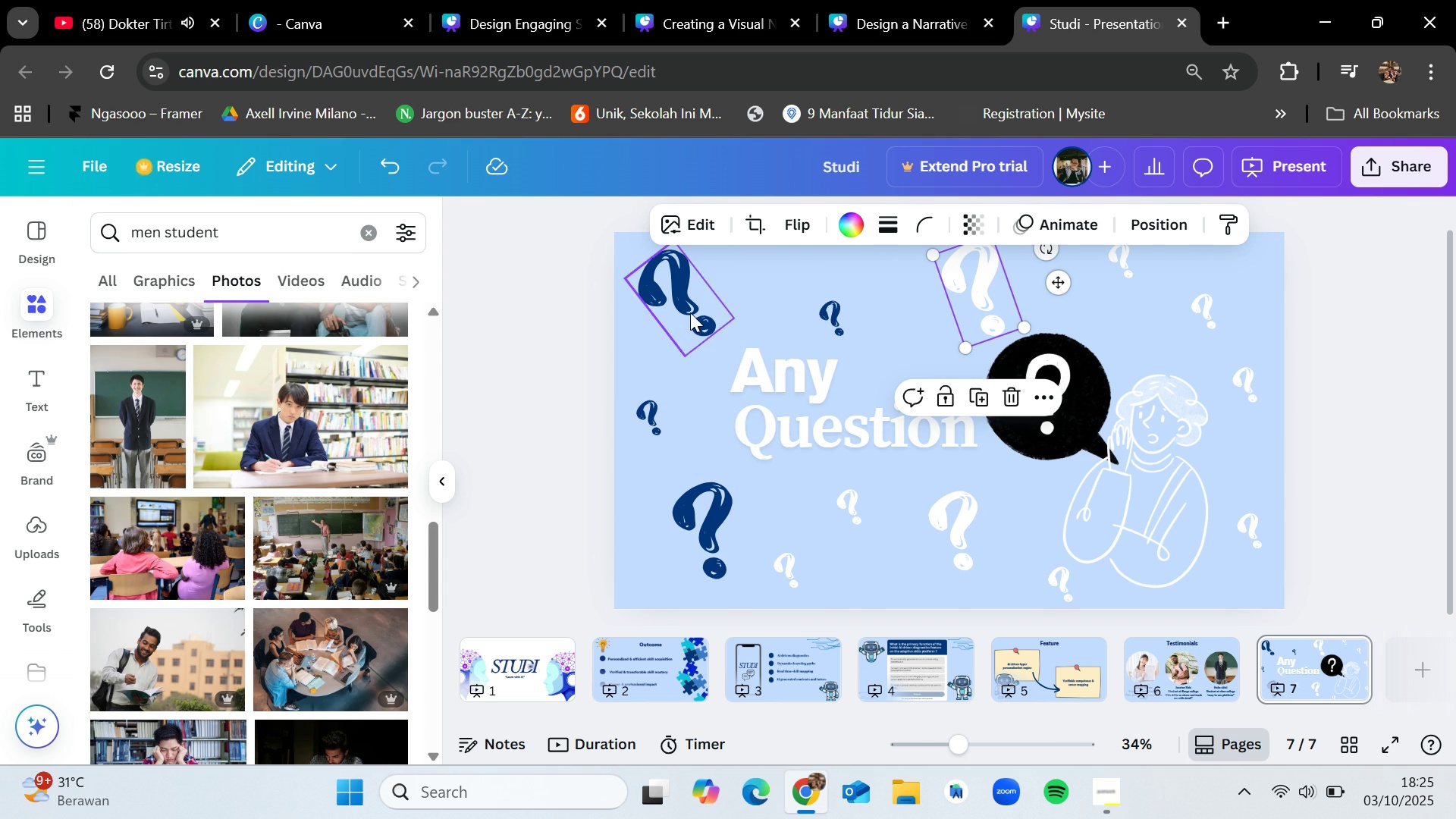 
left_click([787, 566])
 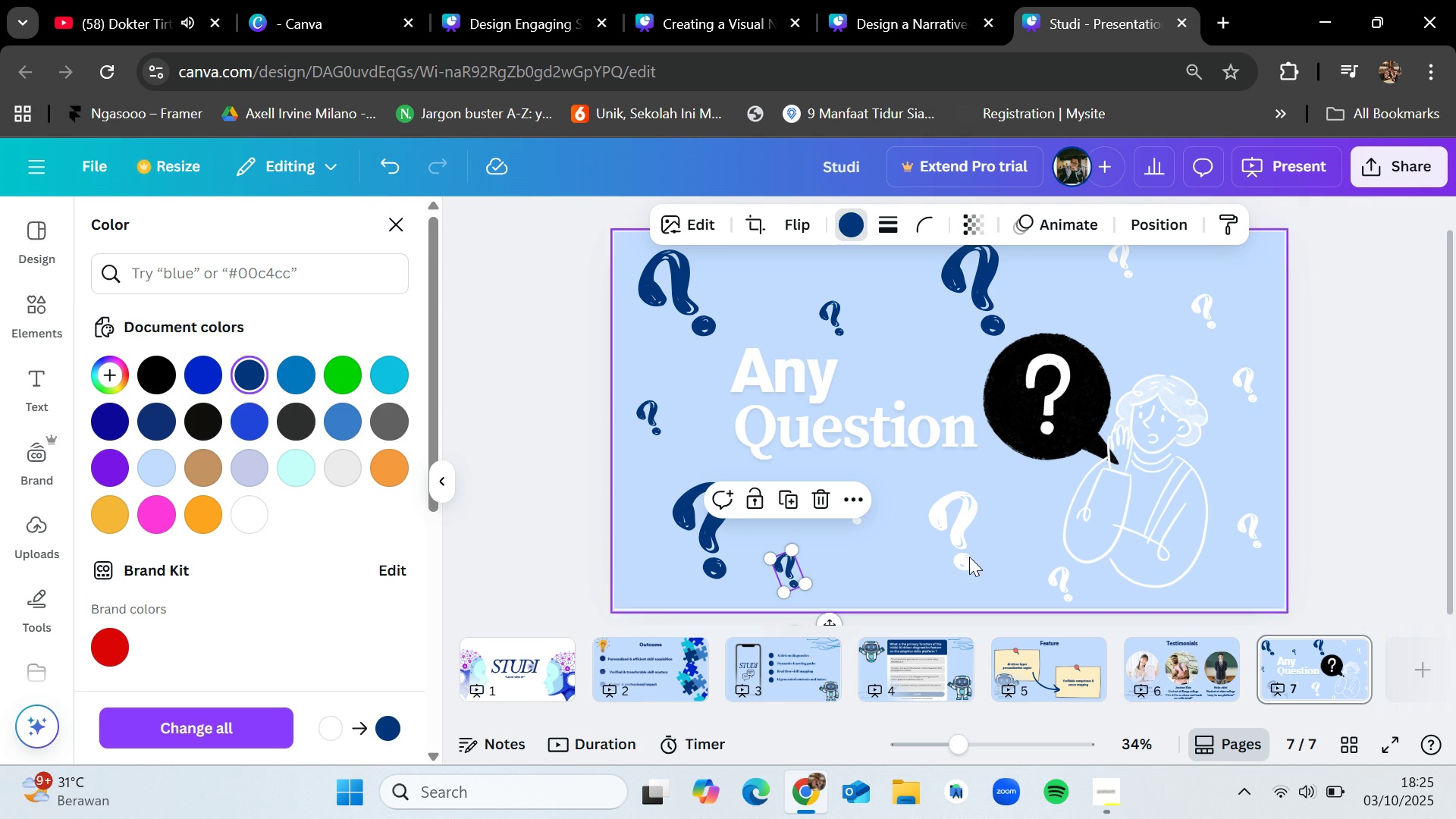 
left_click([968, 548])
 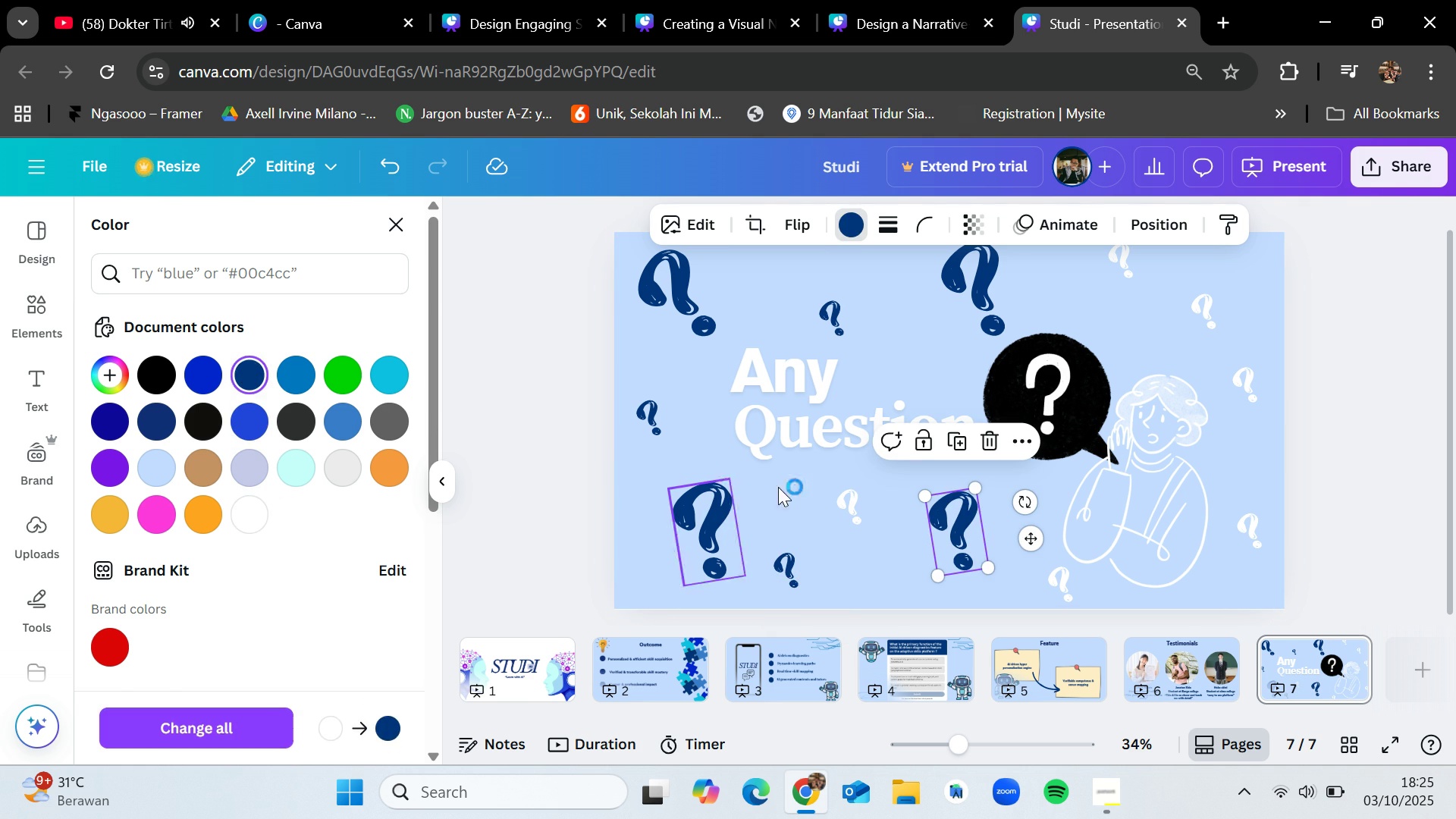 
left_click([846, 506])
 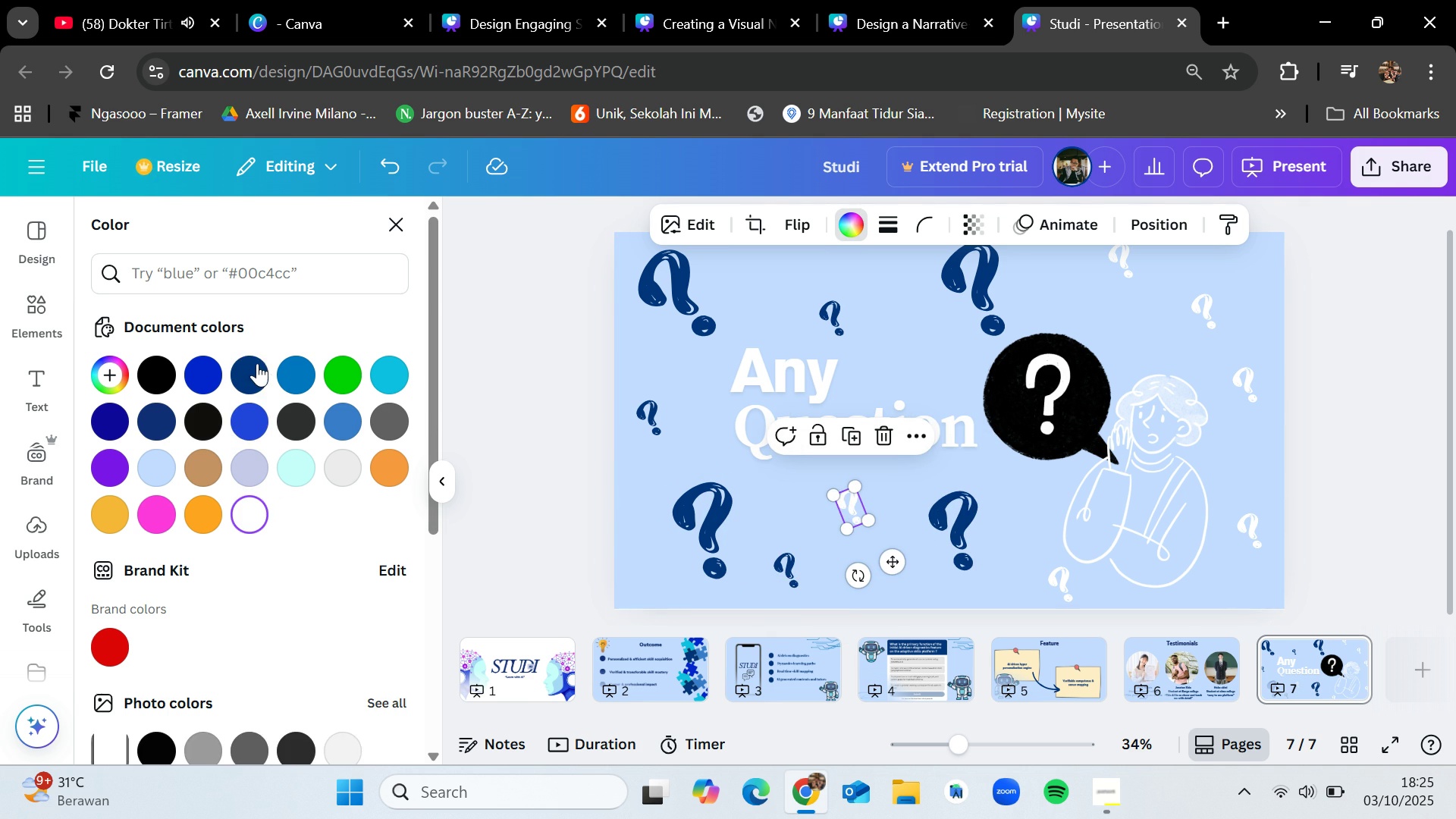 
left_click([256, 364])
 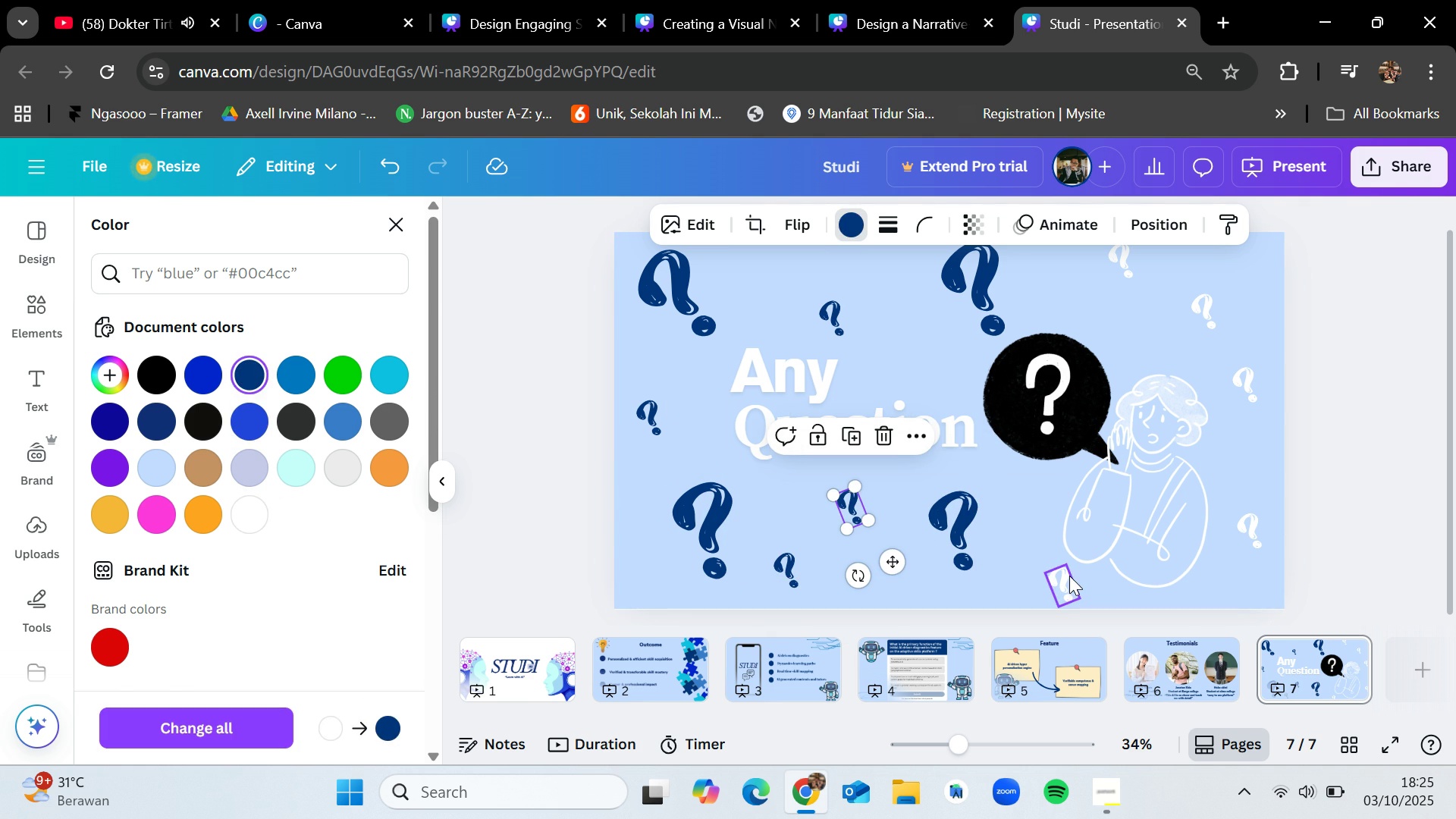 
left_click([1068, 576])
 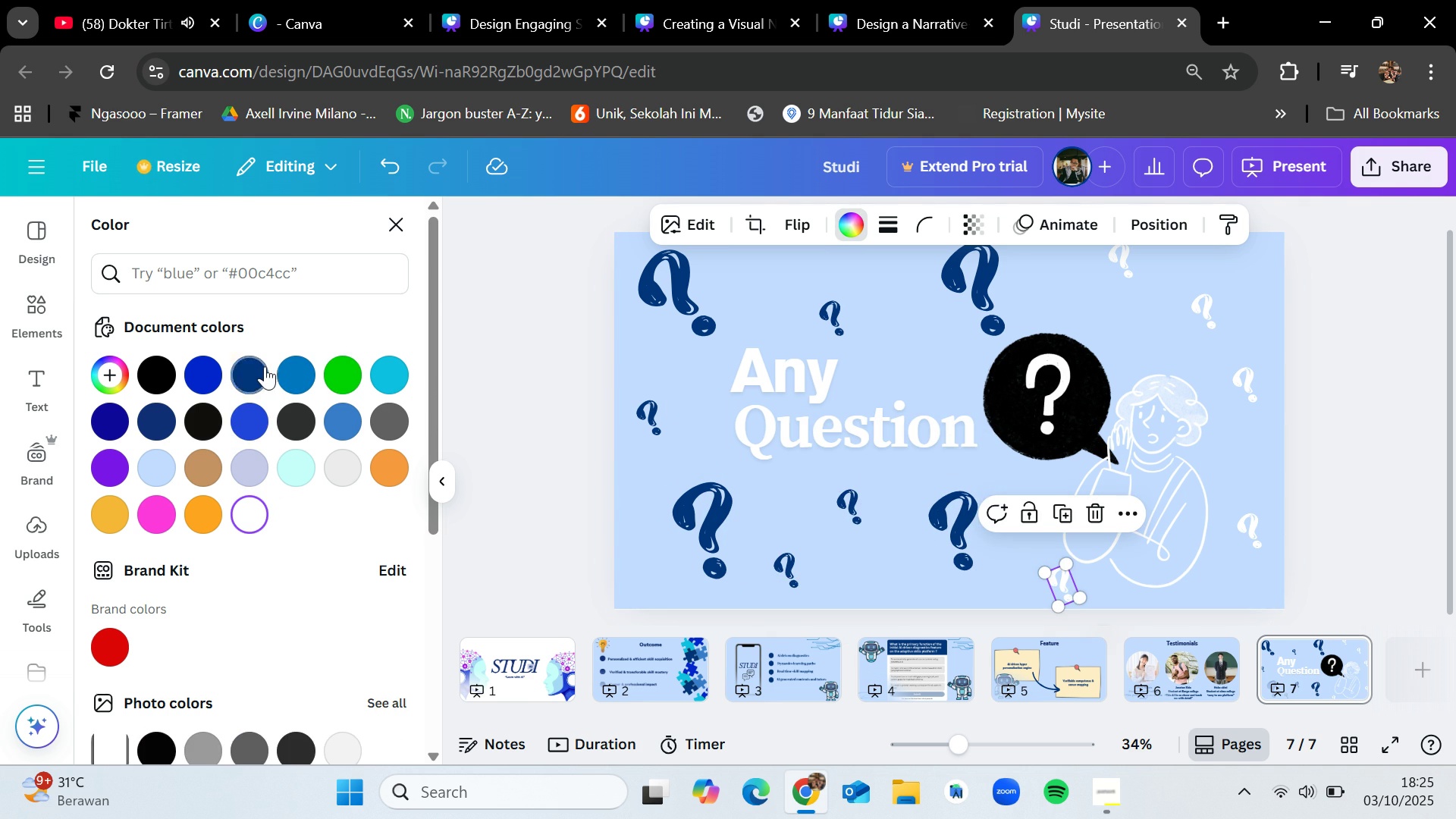 
left_click([262, 367])
 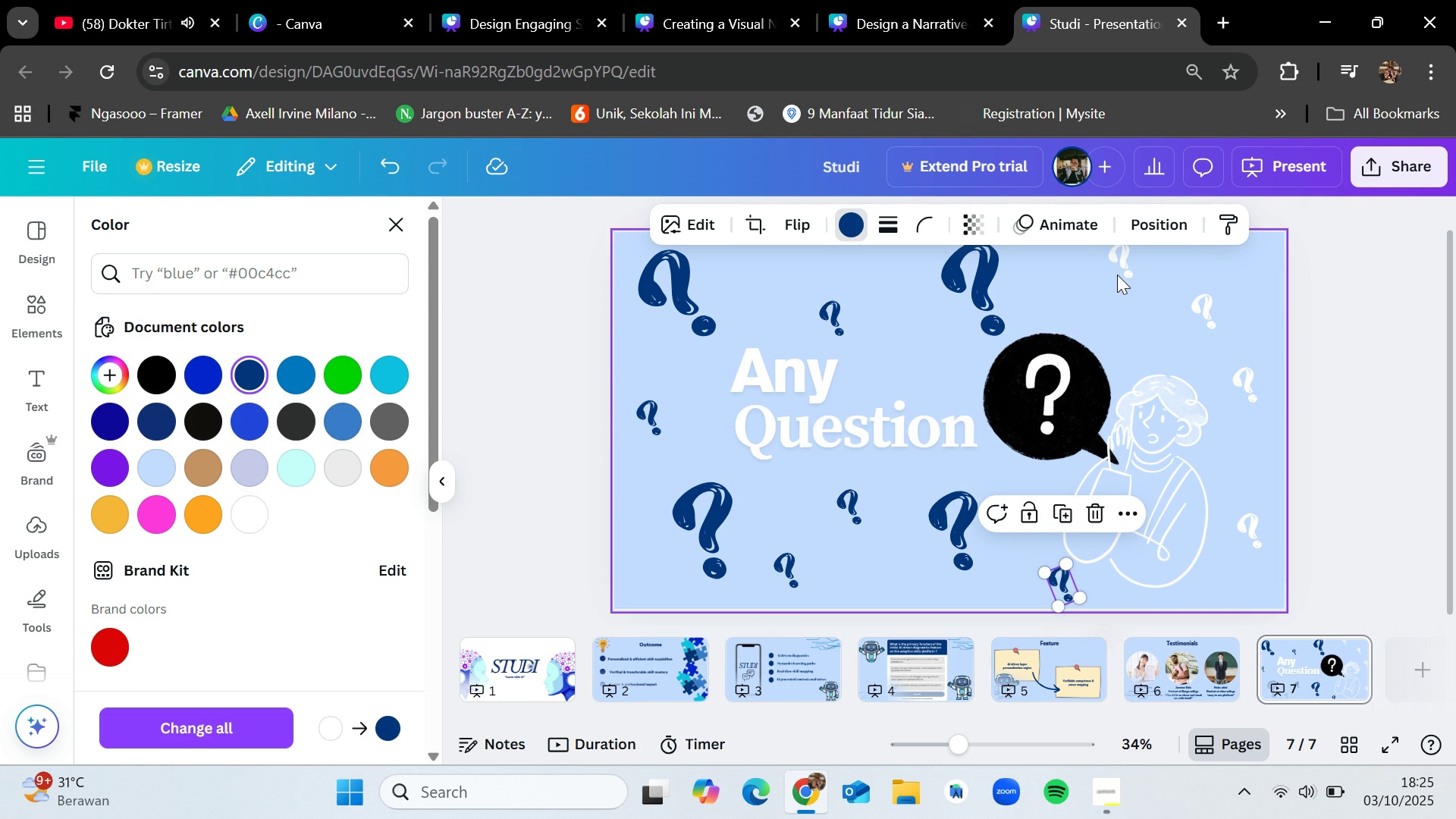 
left_click([1118, 268])
 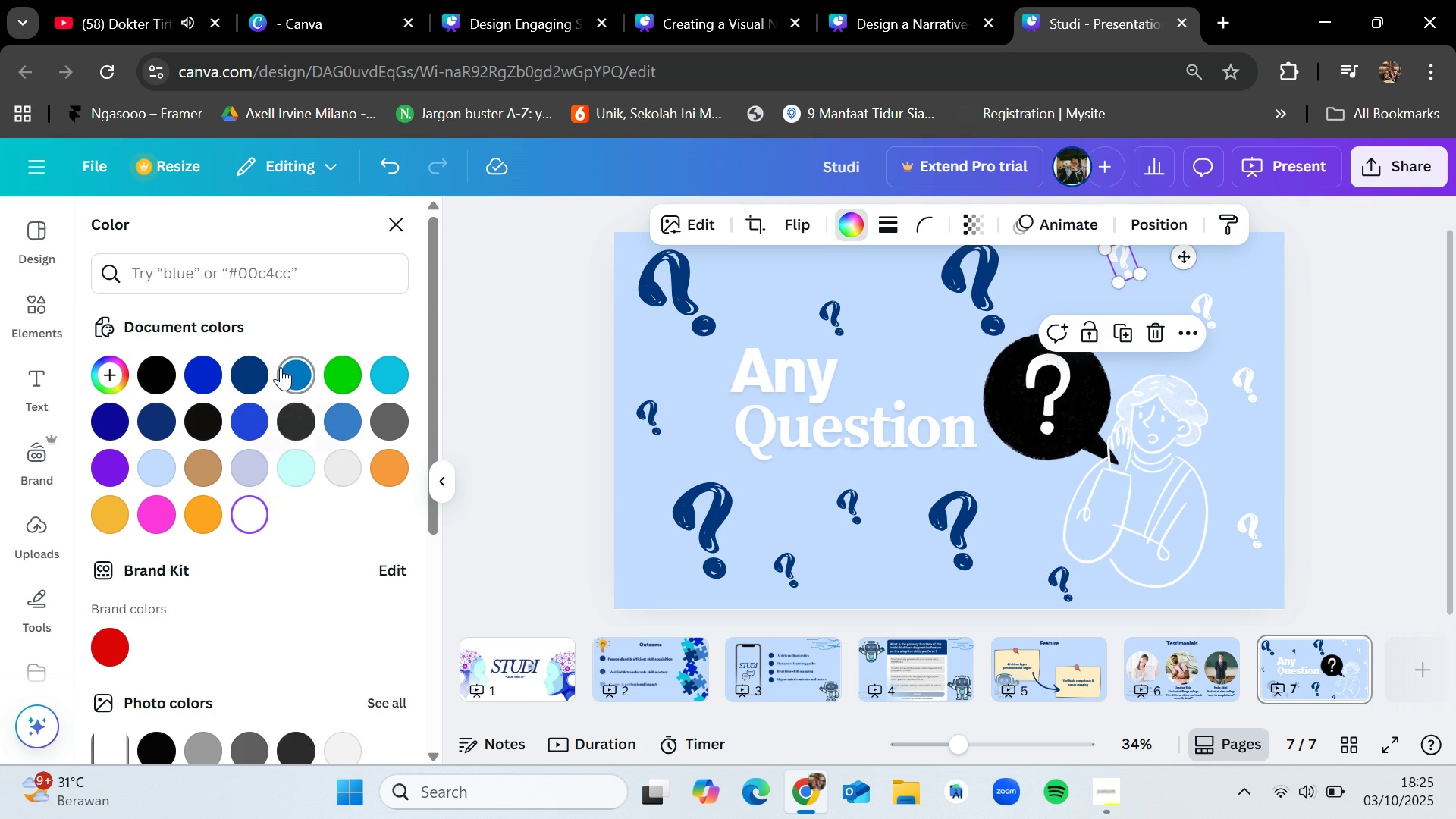 
left_click([262, 369])
 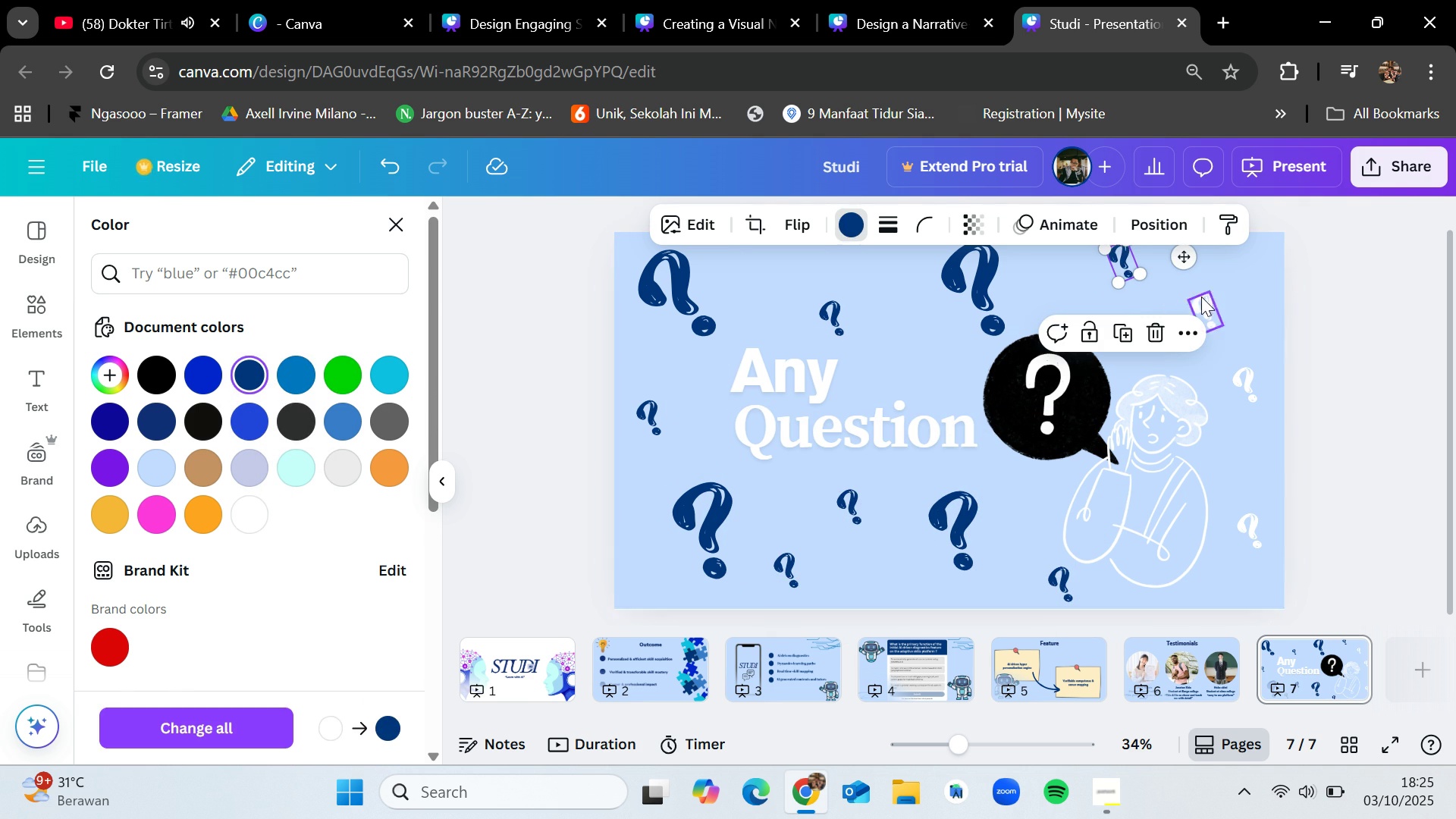 
left_click([1202, 291])
 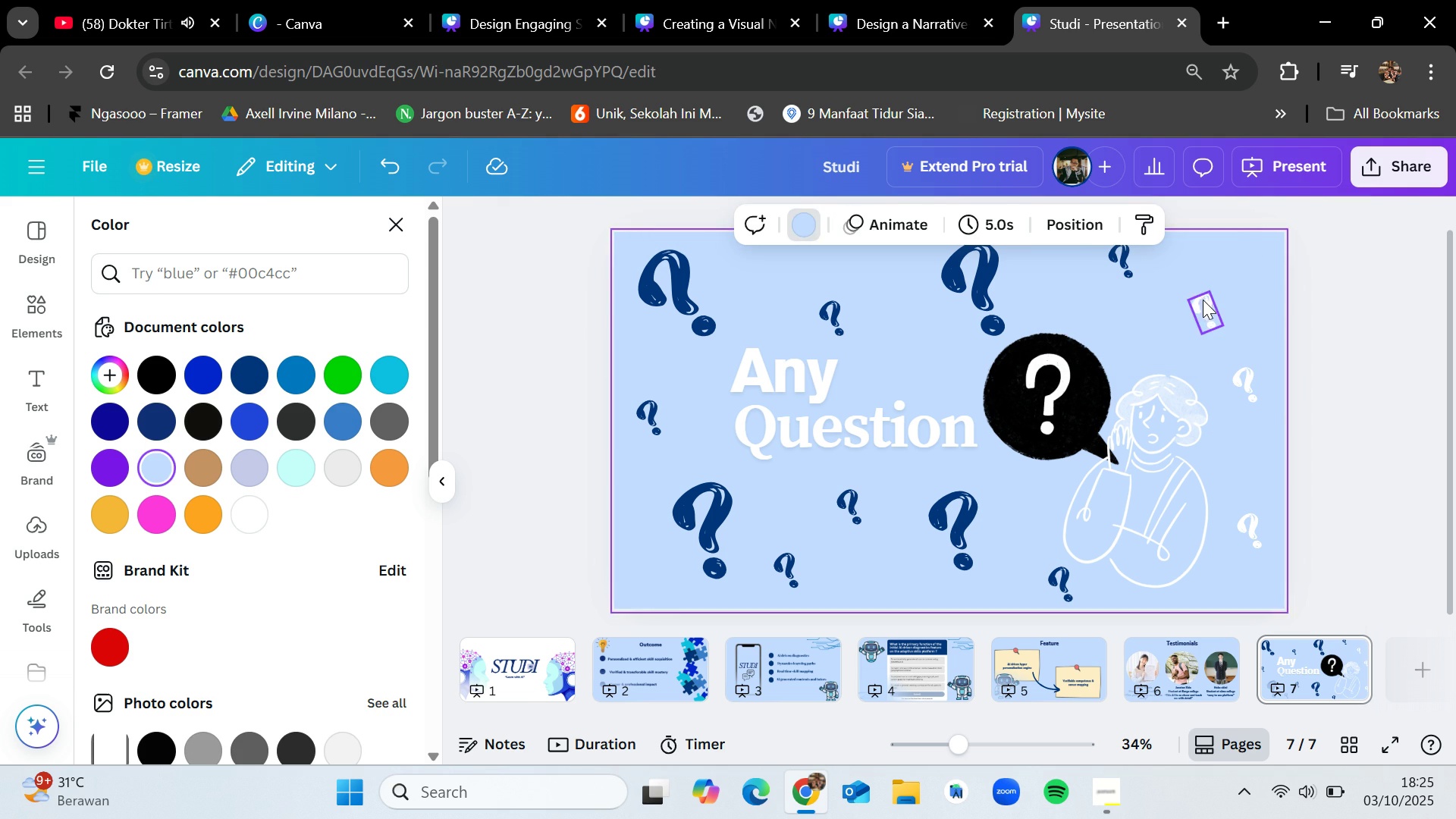 
left_click([1203, 298])
 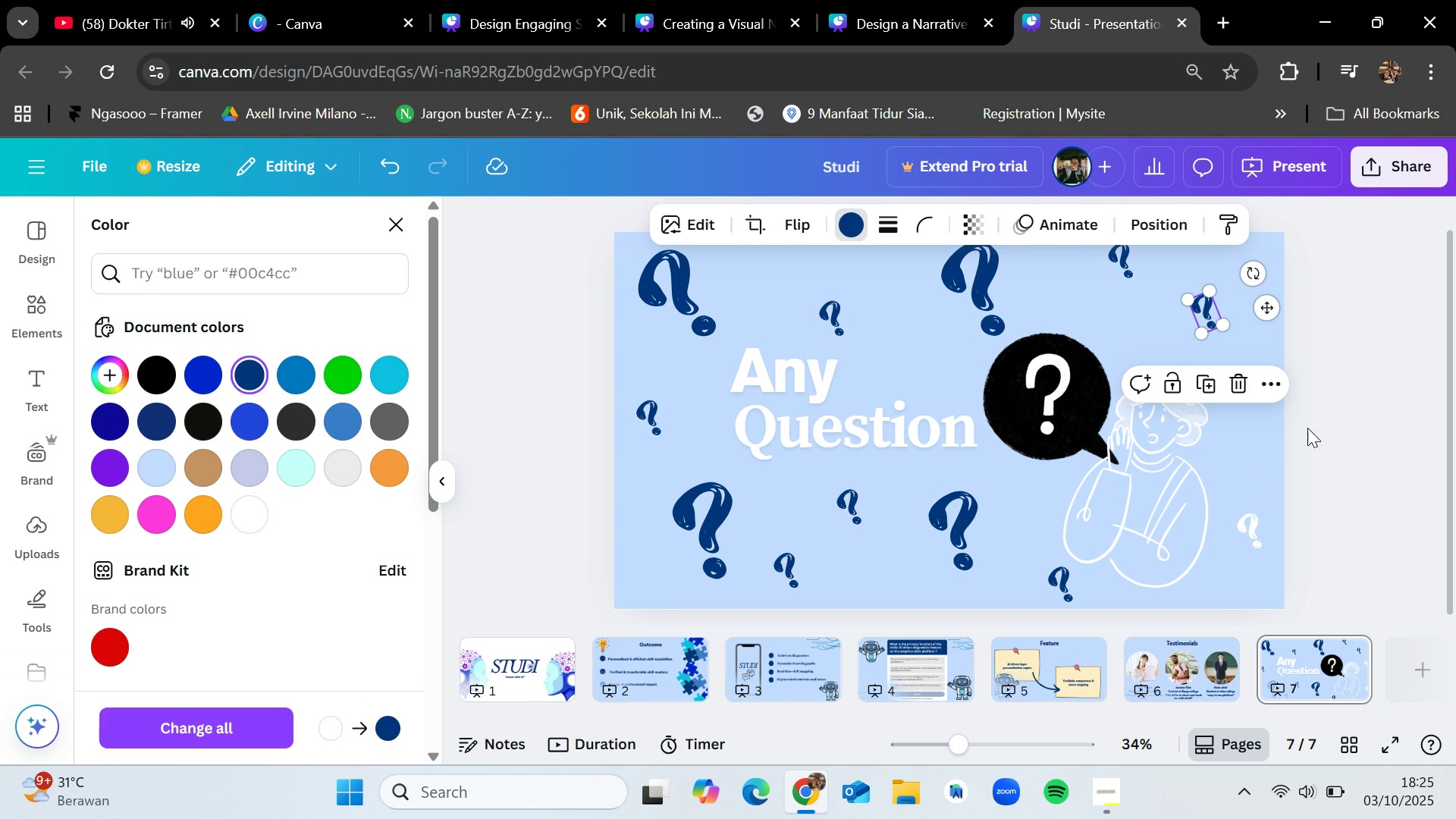 
left_click([1248, 517])
 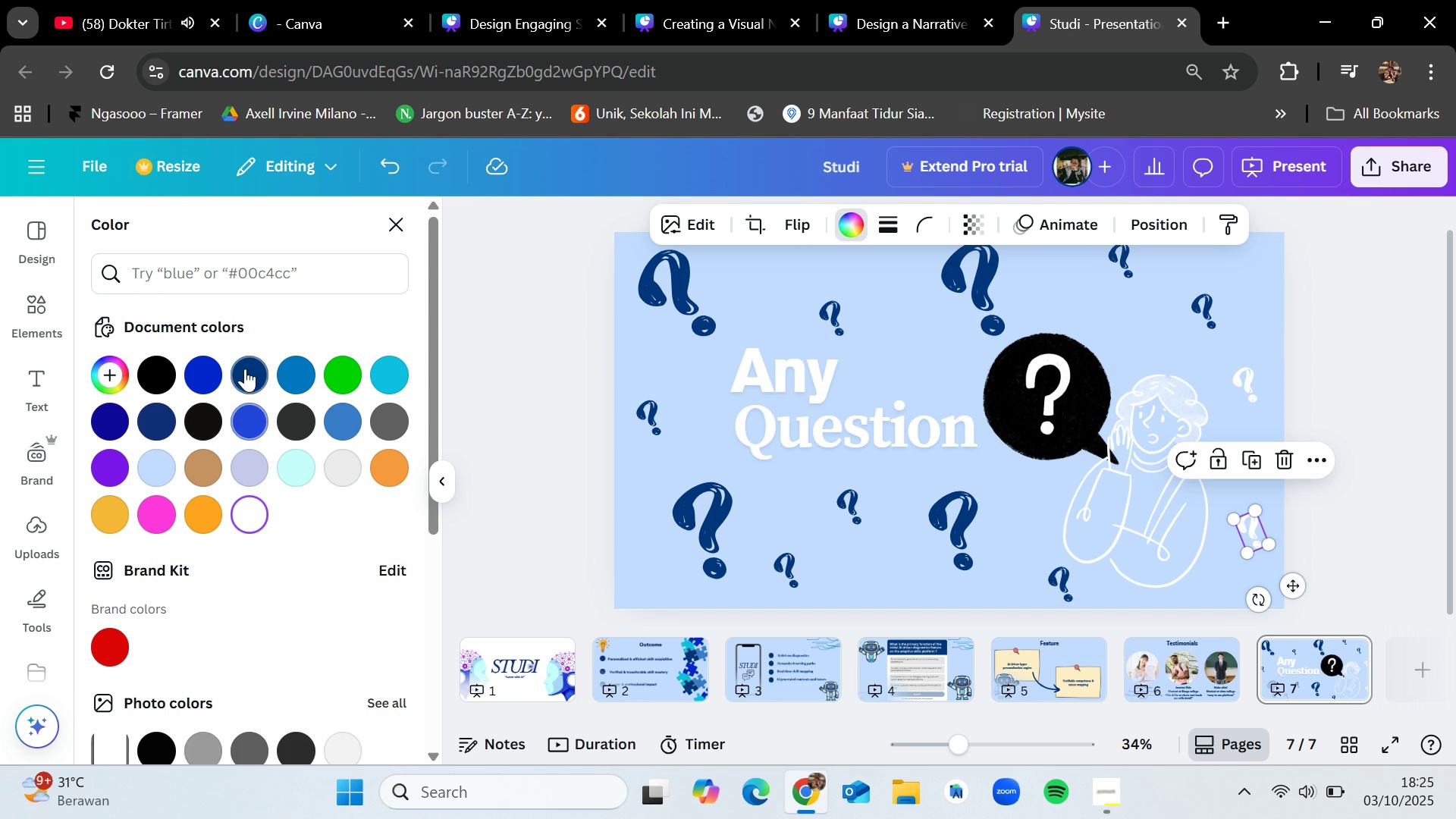 
left_click([246, 369])
 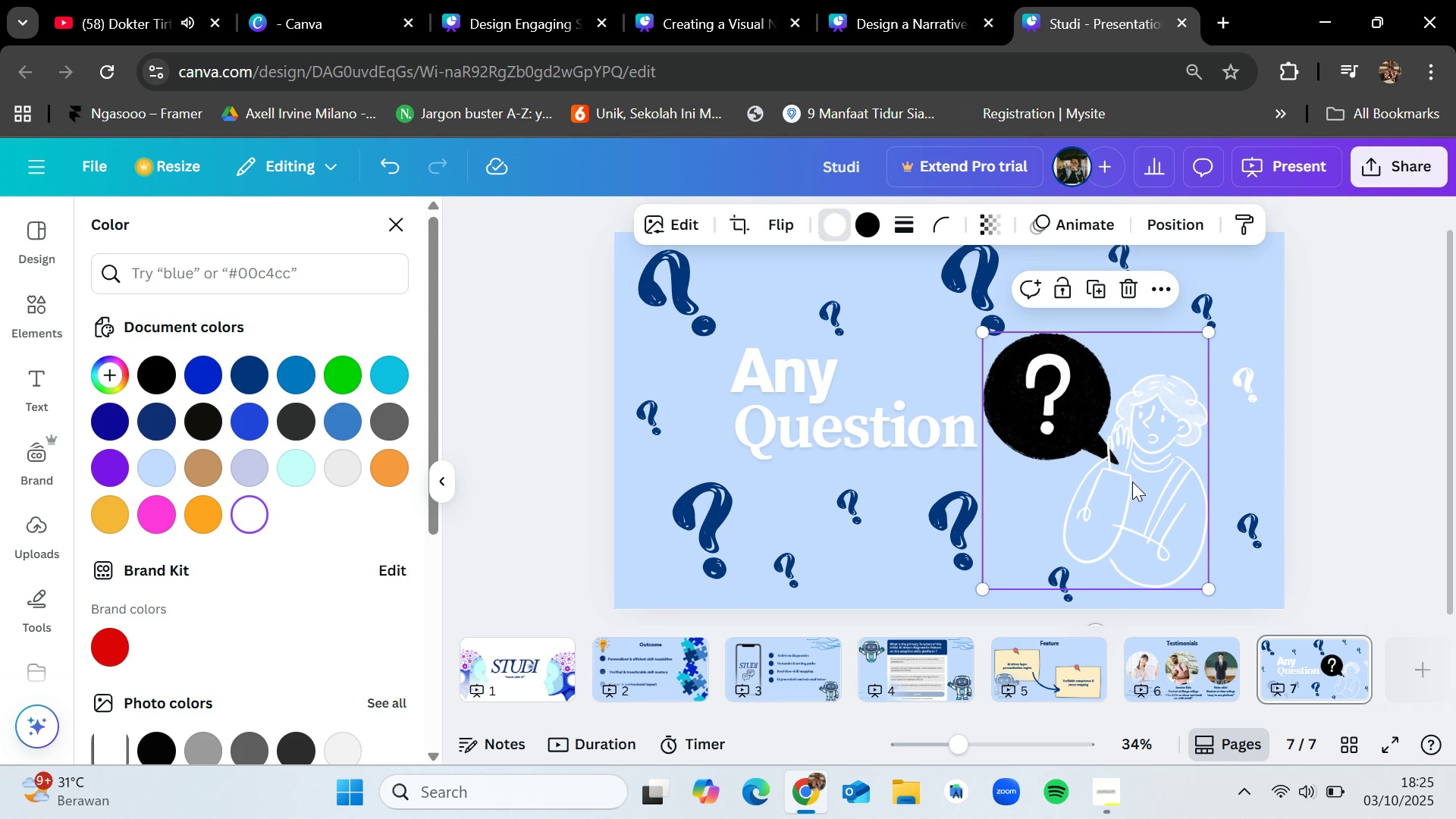 
left_click([1132, 482])
 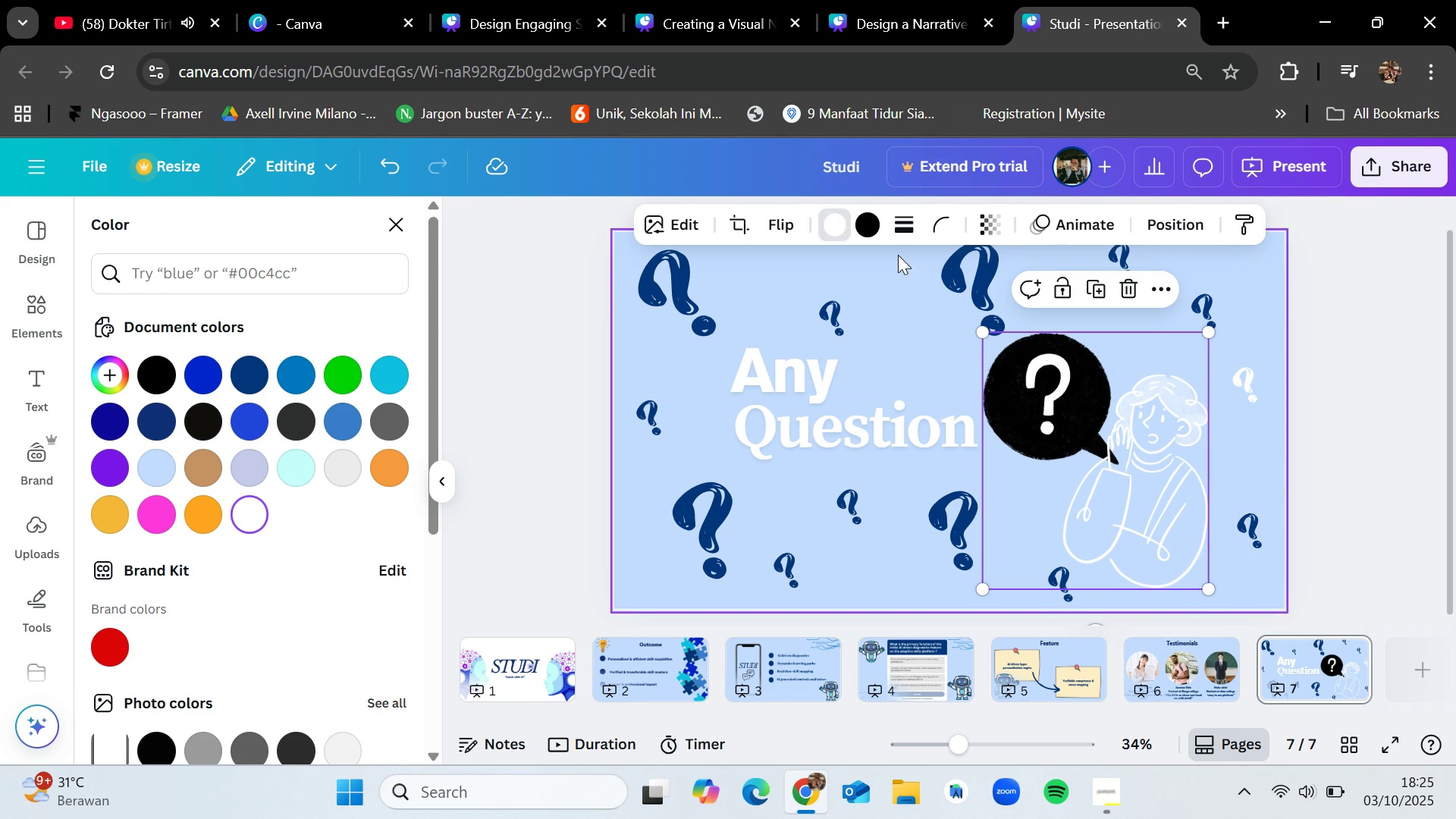 
mouse_move([845, 225])
 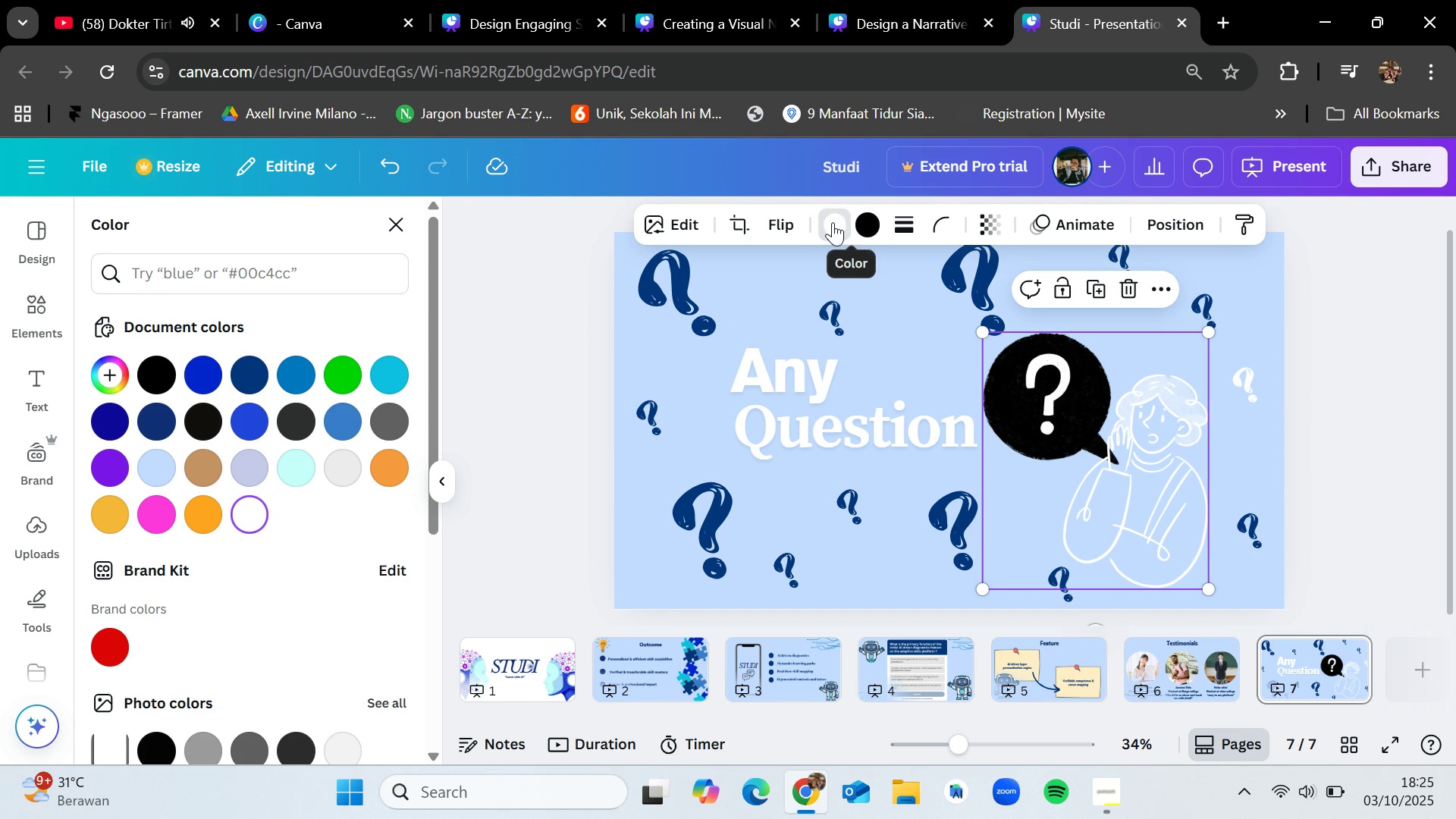 
left_click([833, 222])
 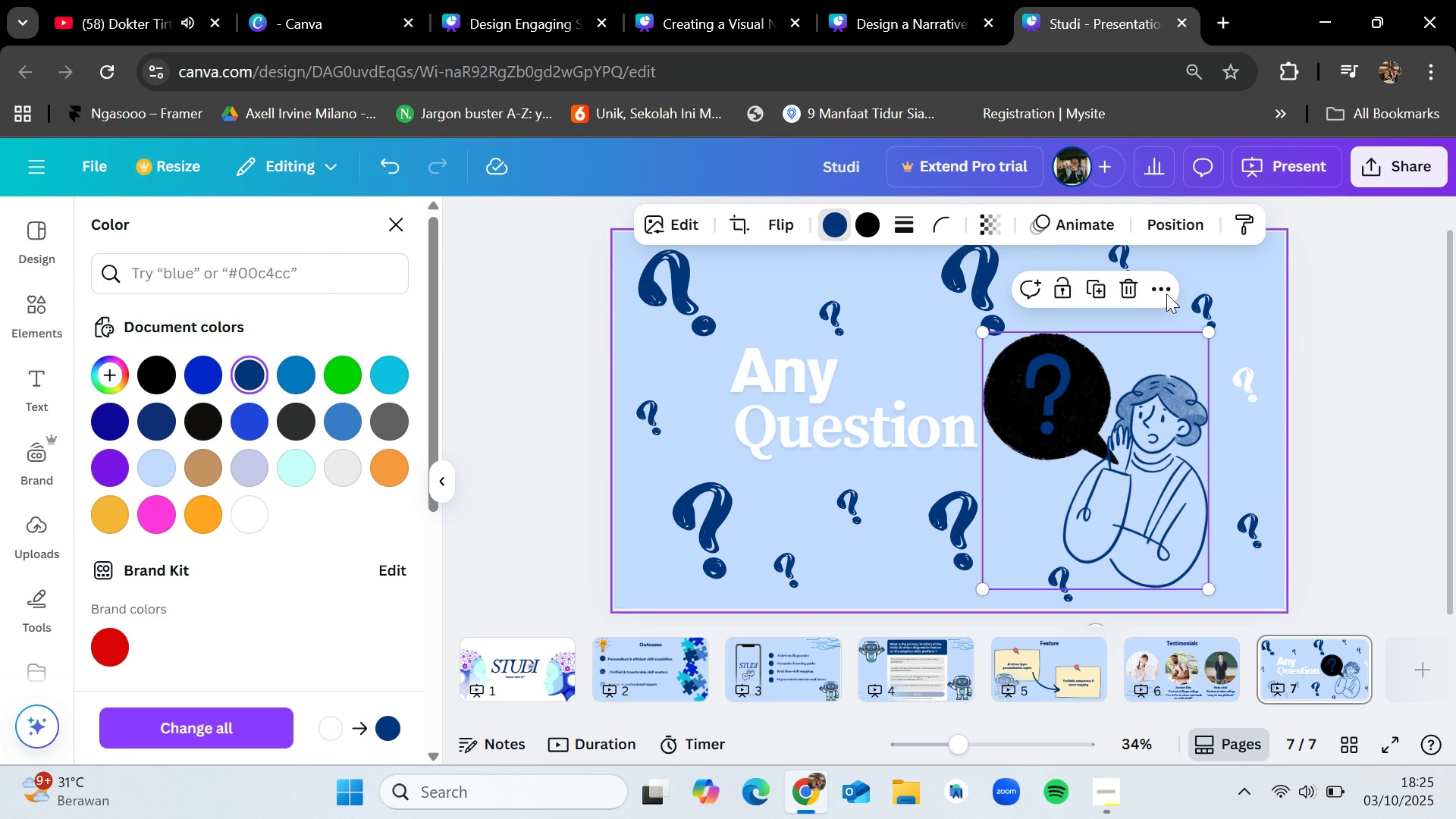 
wait(5.24)
 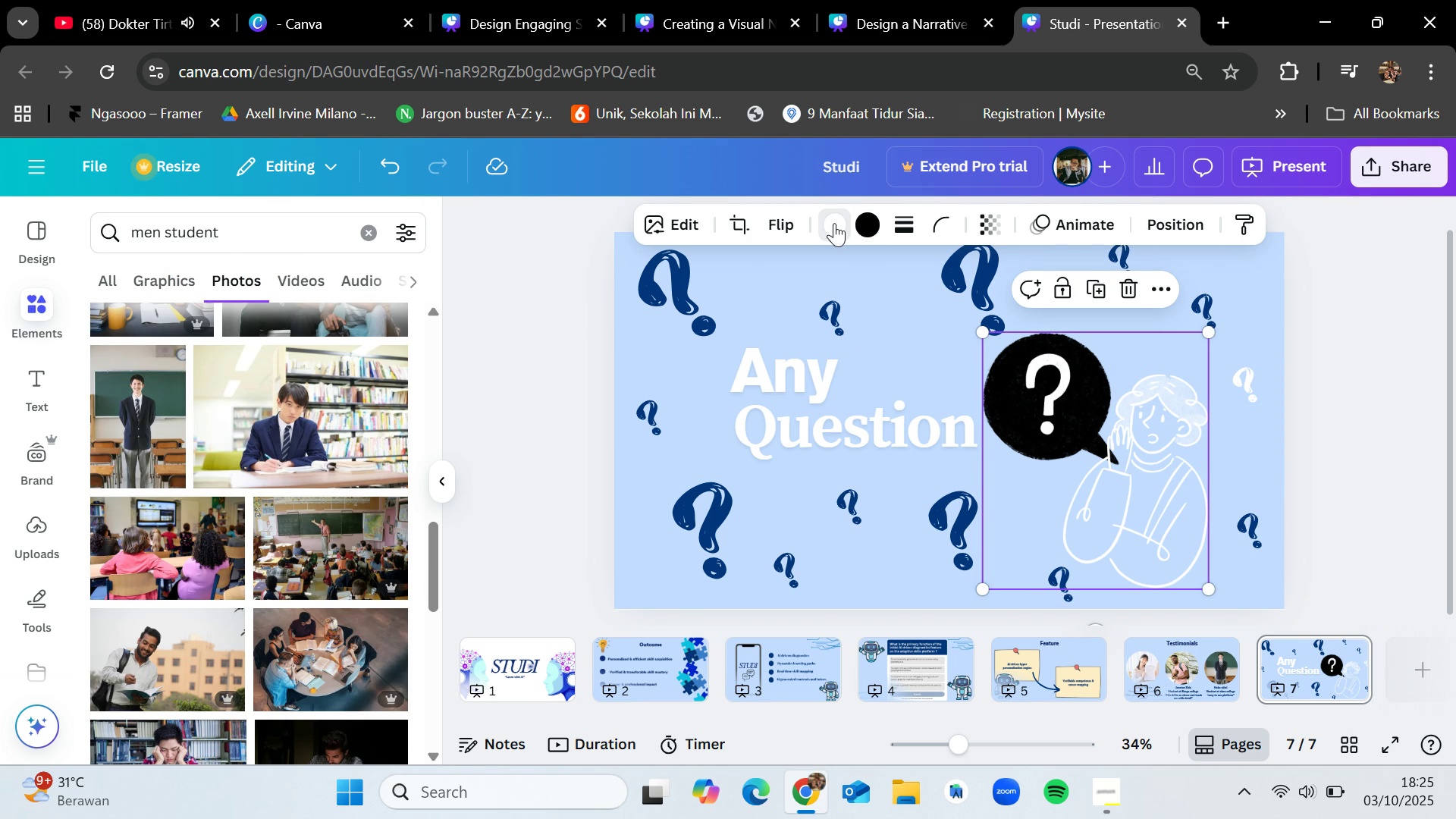 
left_click([871, 221])
 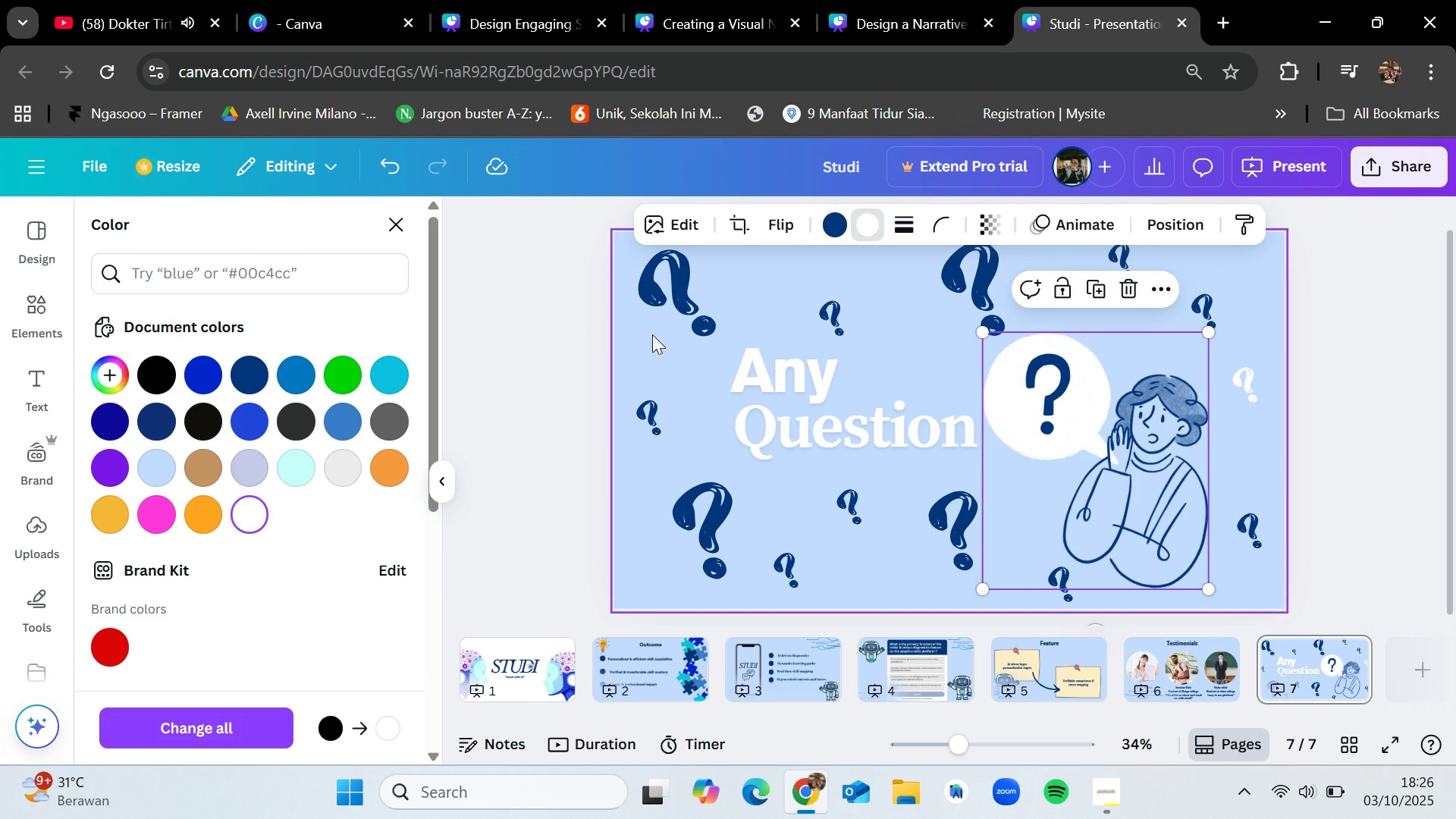 
left_click([795, 403])
 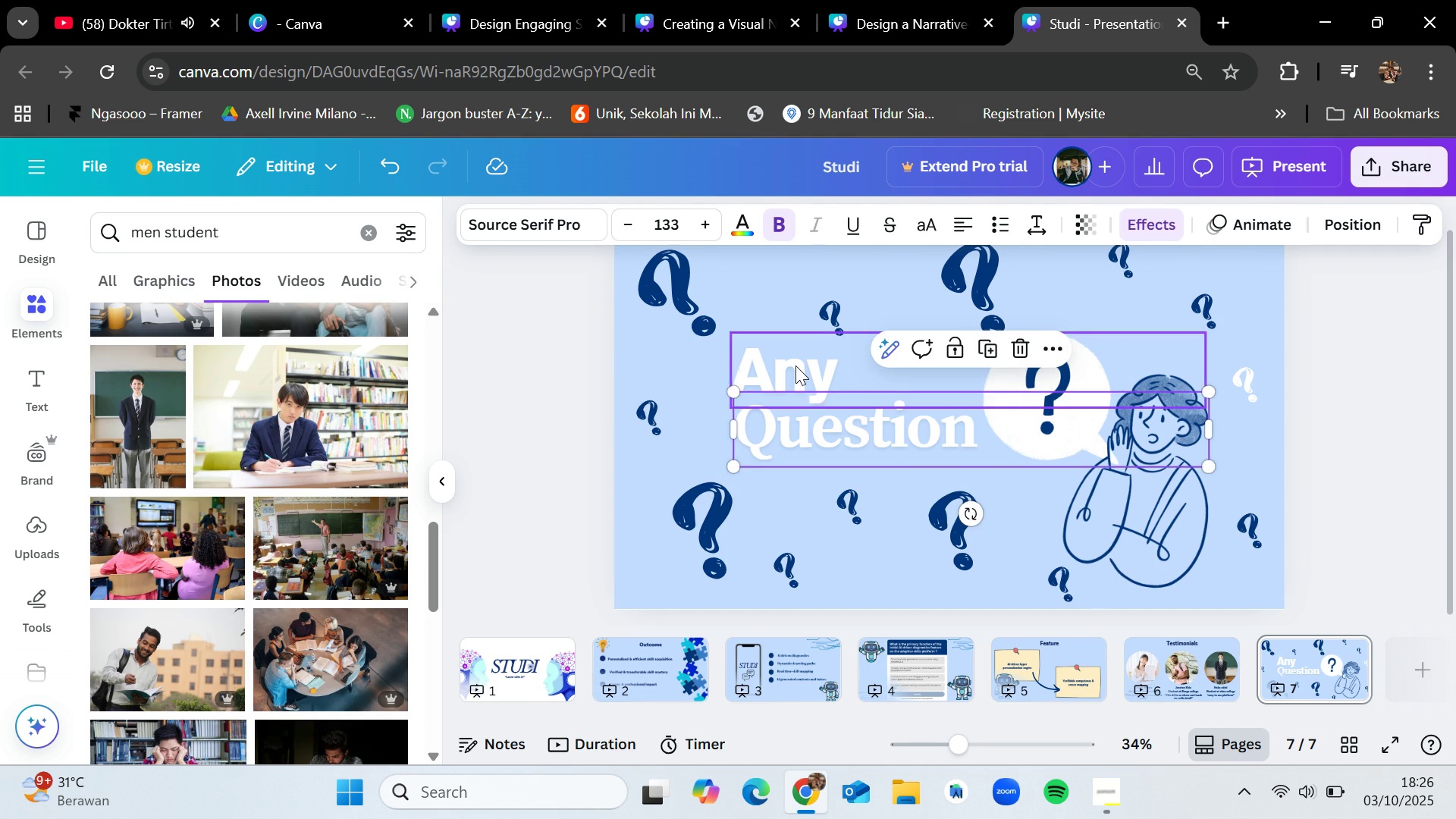 
left_click([795, 366])
 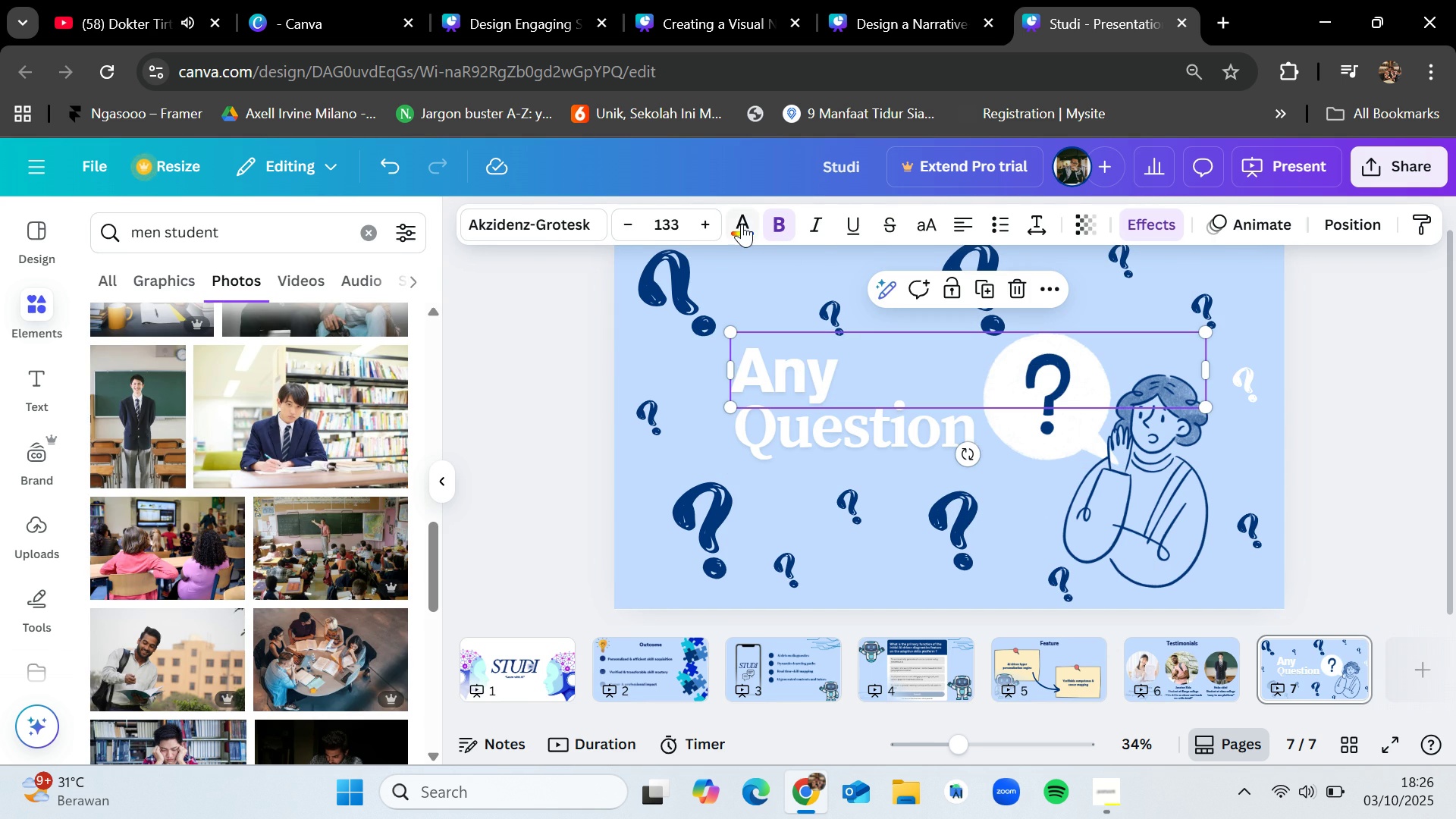 
left_click([739, 221])
 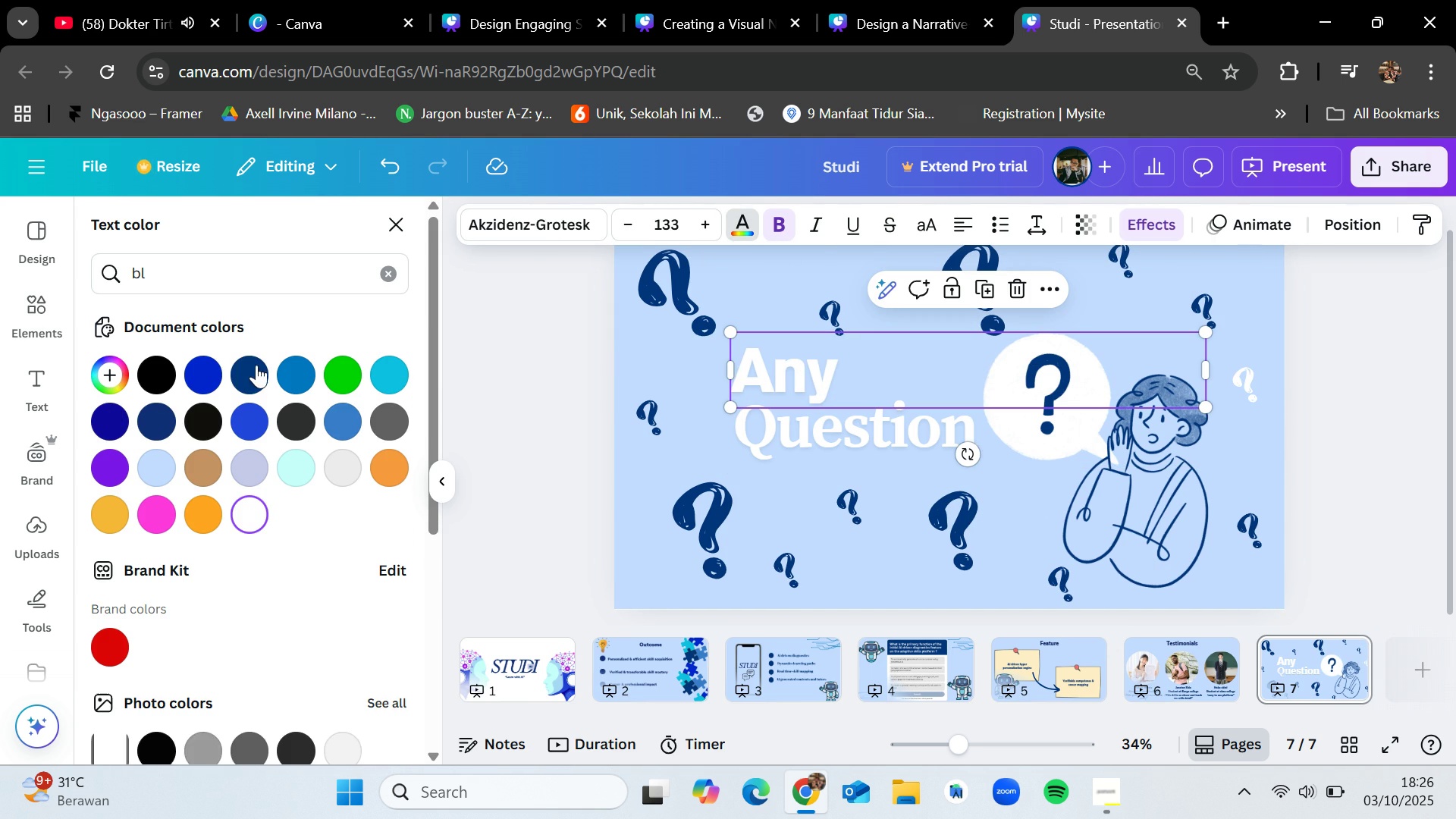 
left_click([257, 365])
 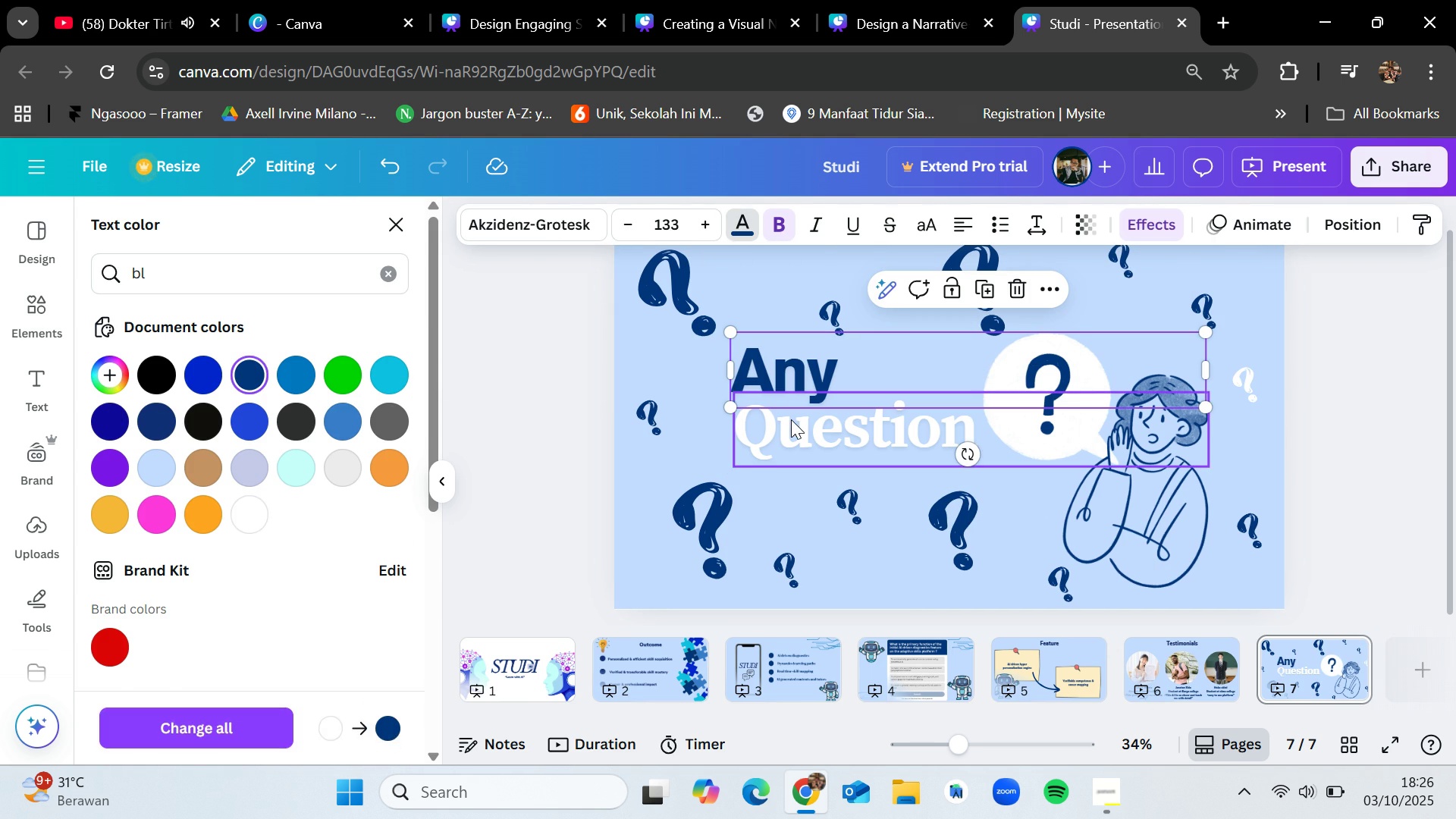 
left_click([791, 419])
 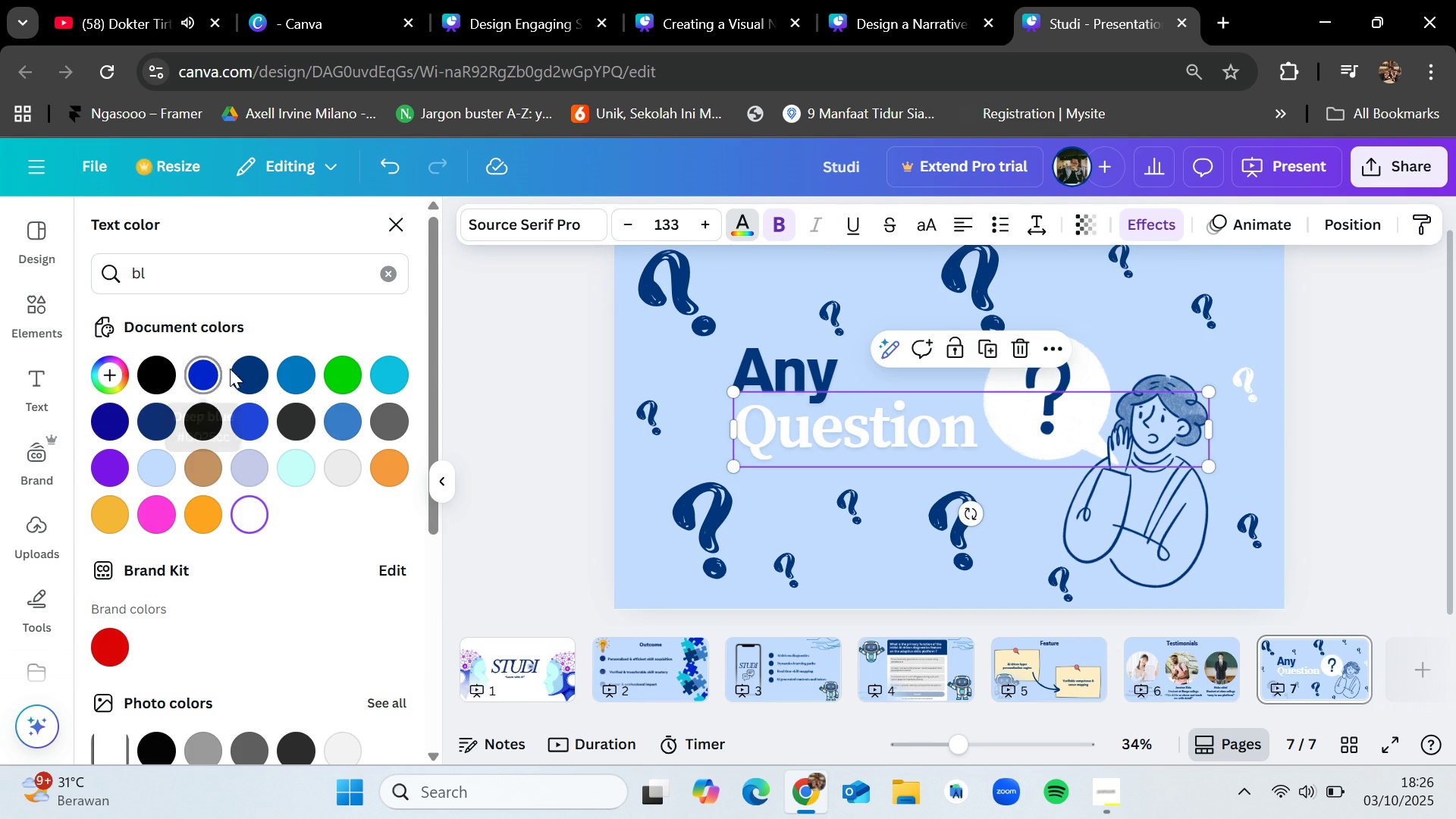 
left_click([246, 369])
 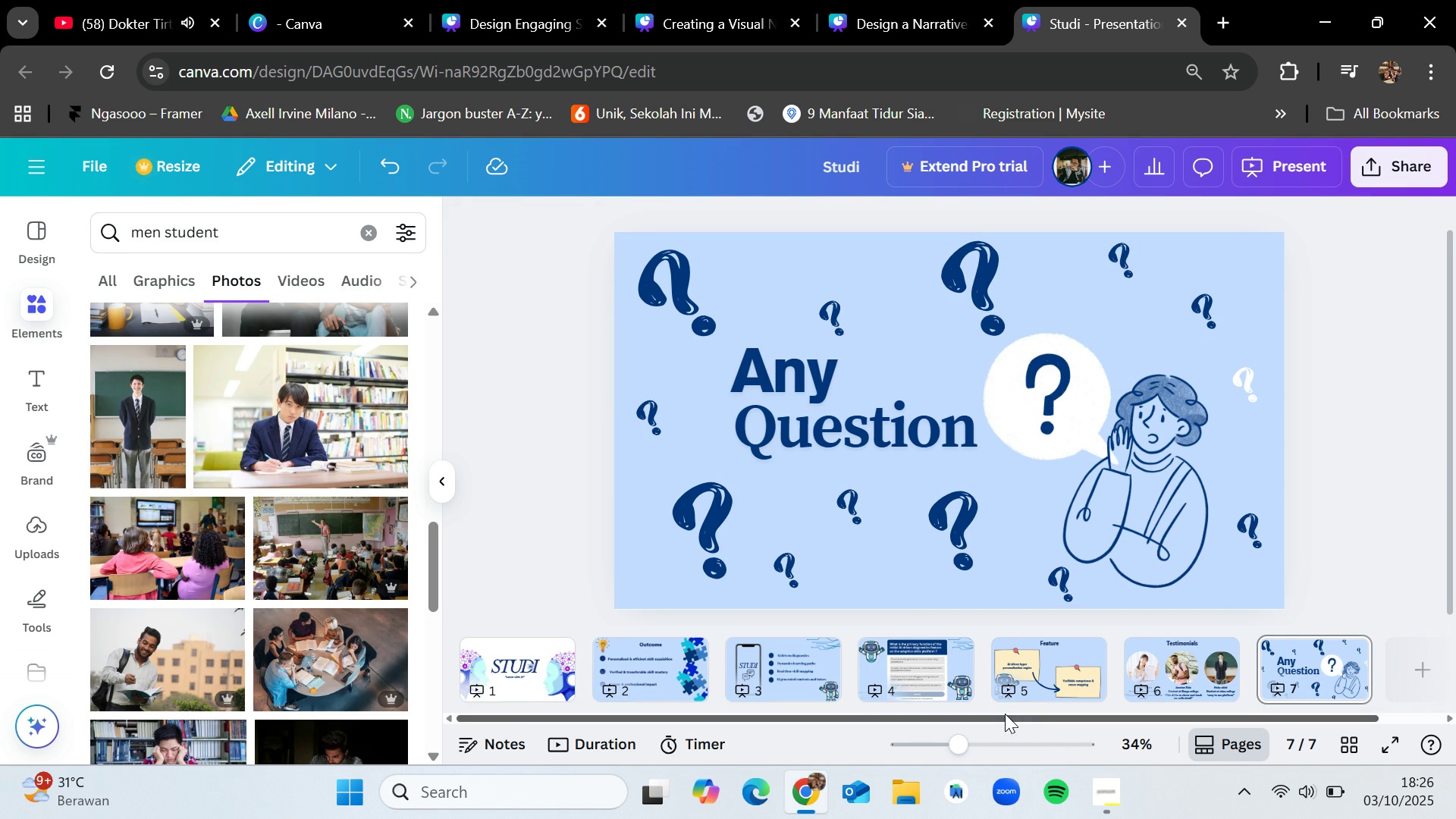 
wait(9.78)
 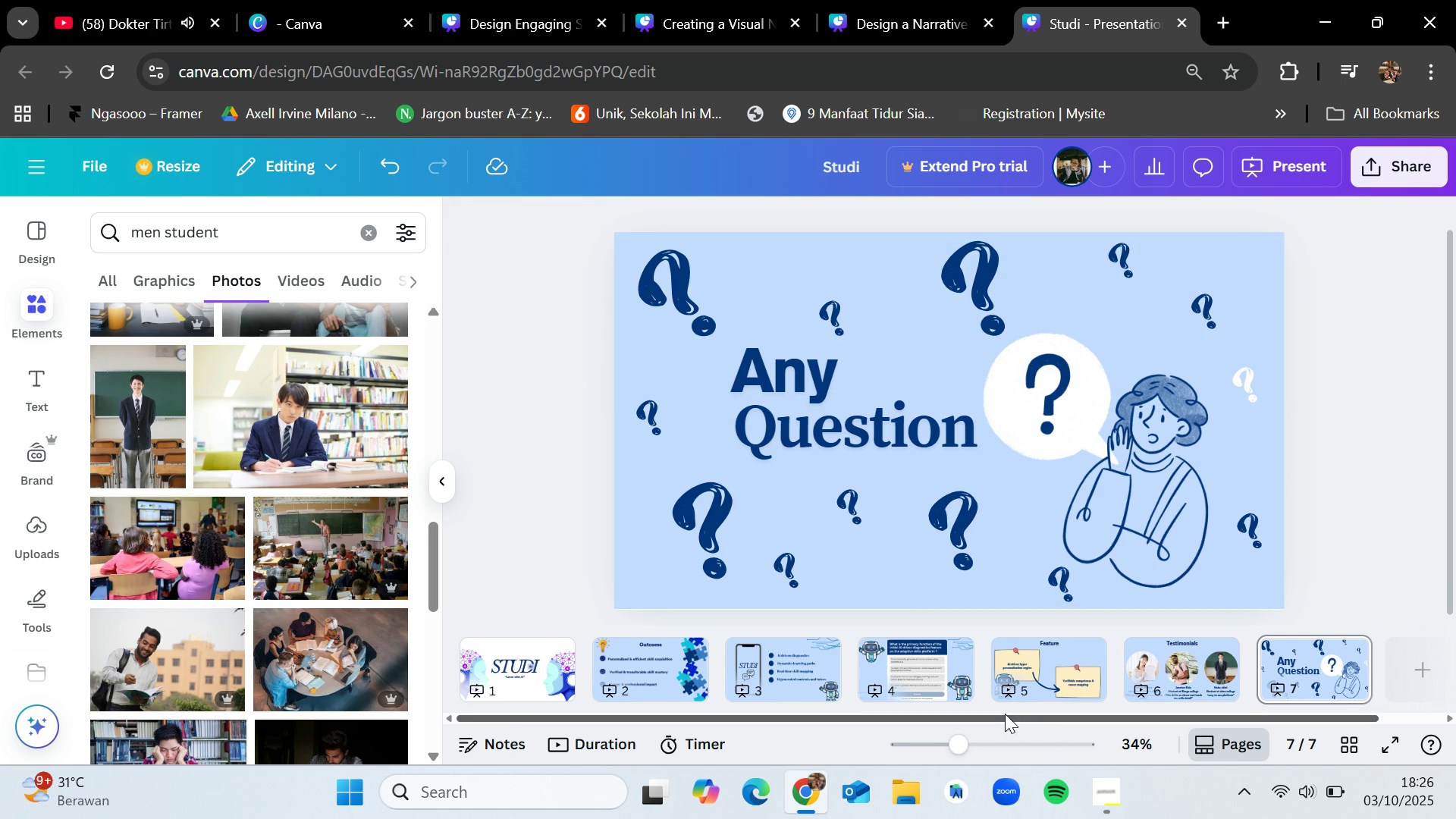 
left_click([1383, 660])
 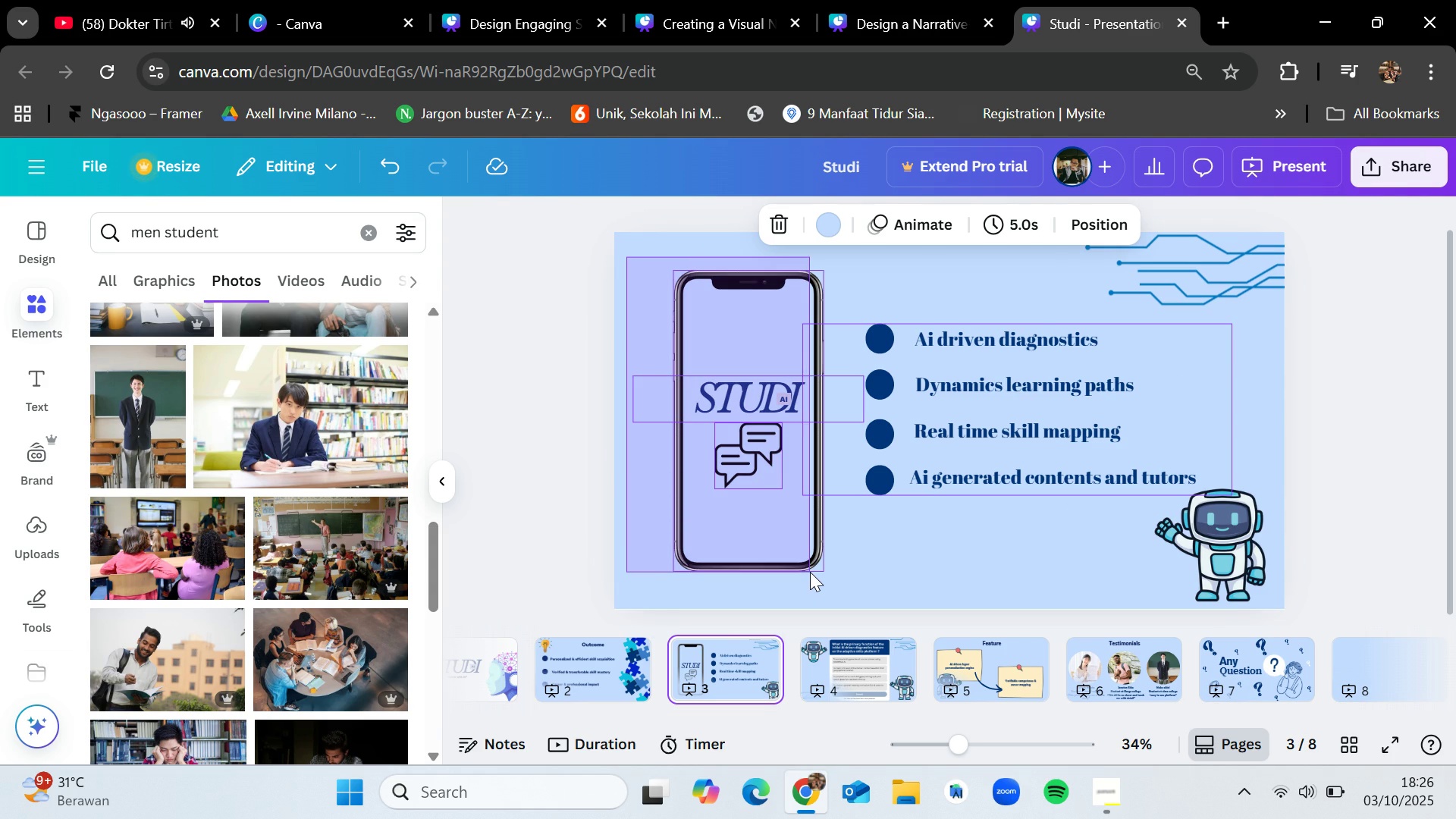 
wait(6.01)
 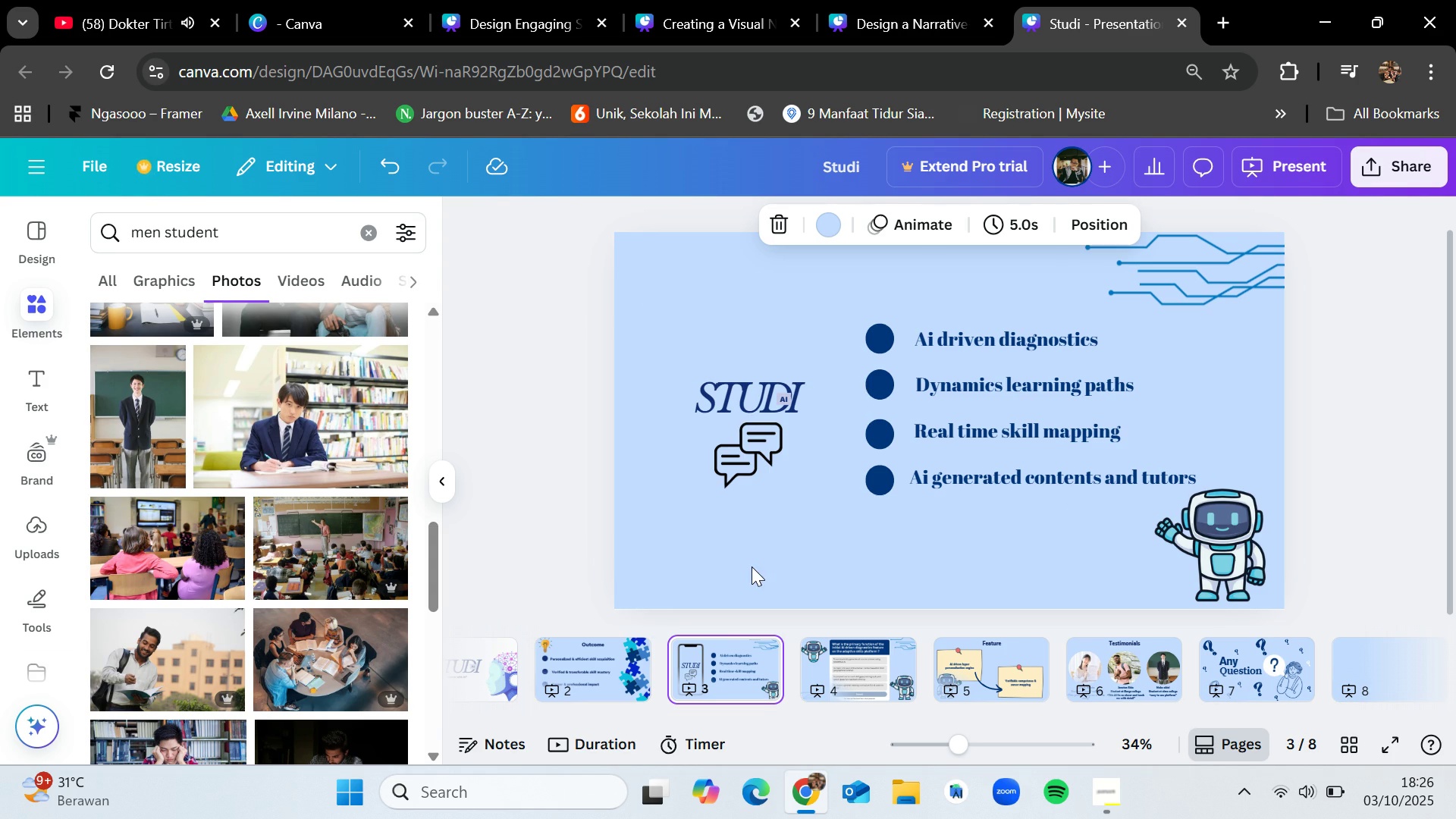 
left_click([519, 548])